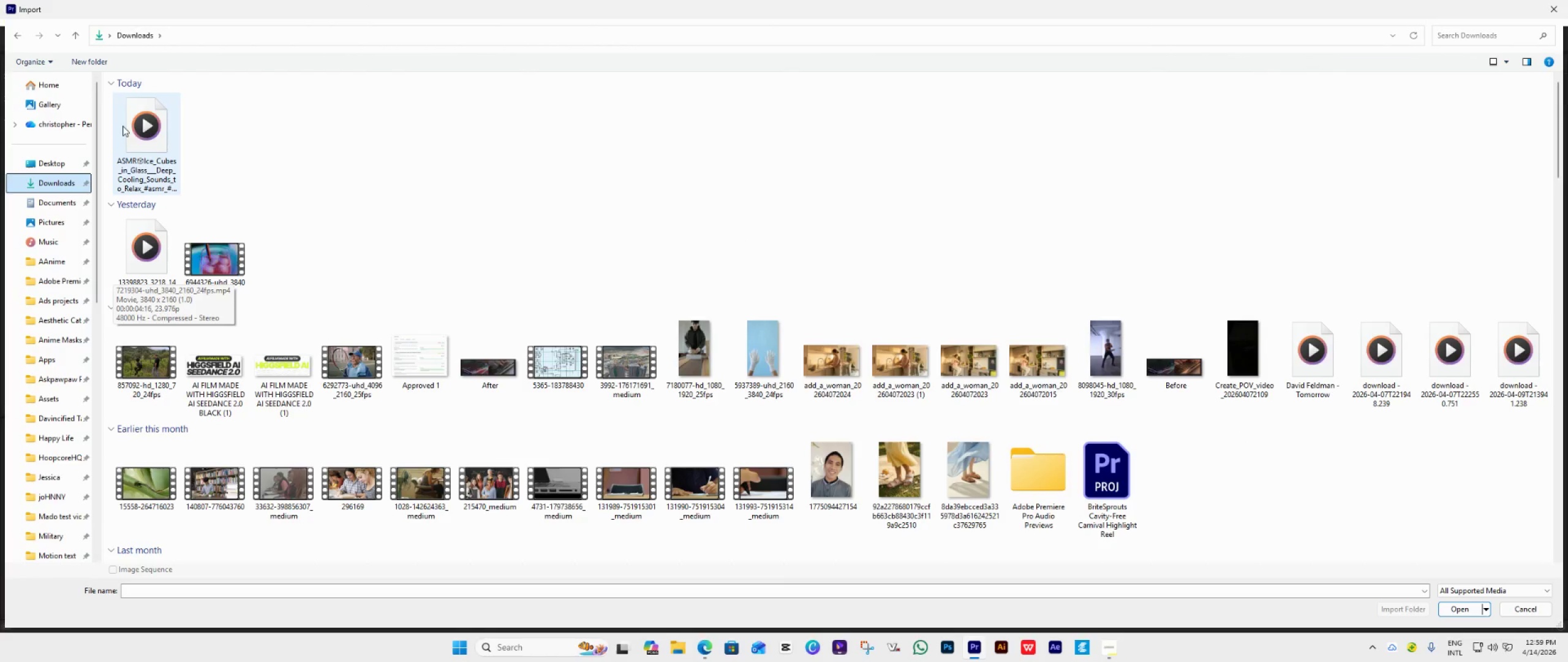 
left_click([146, 129])
 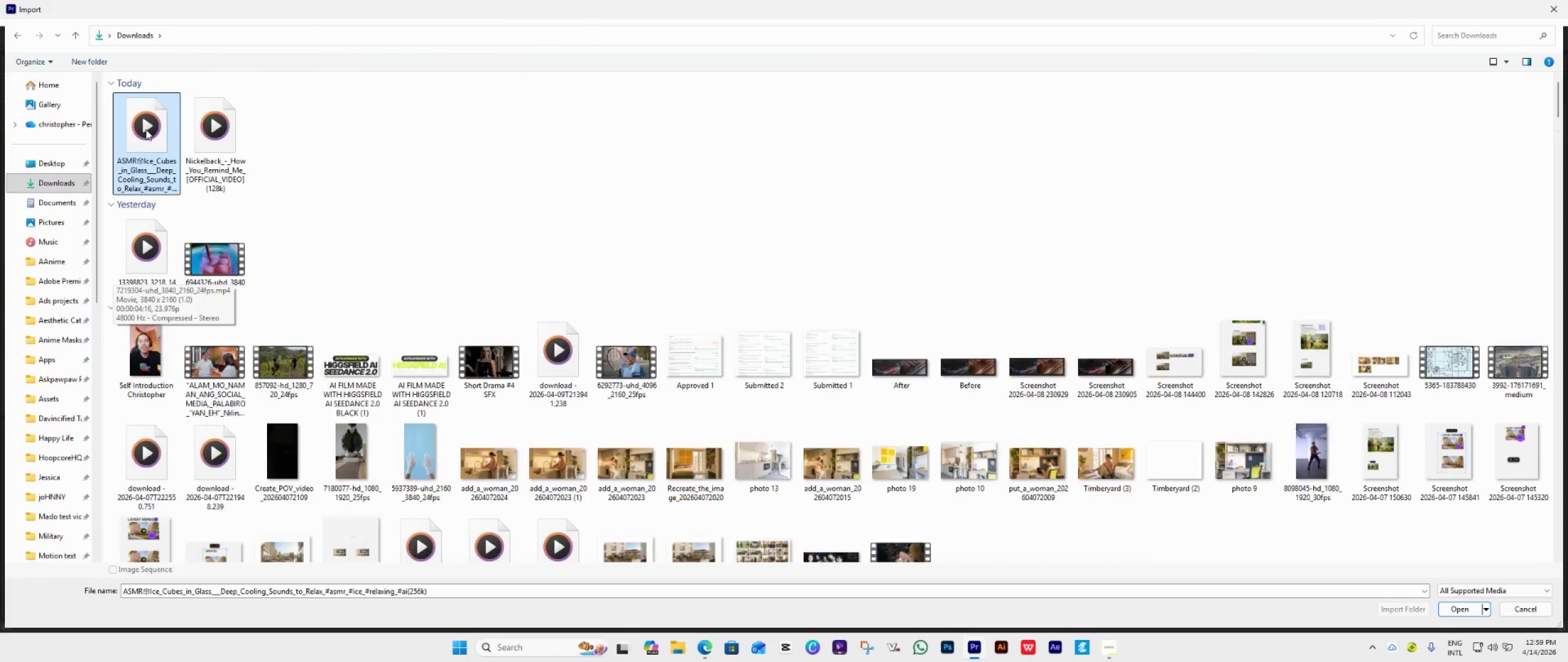 
key(Control+X)
 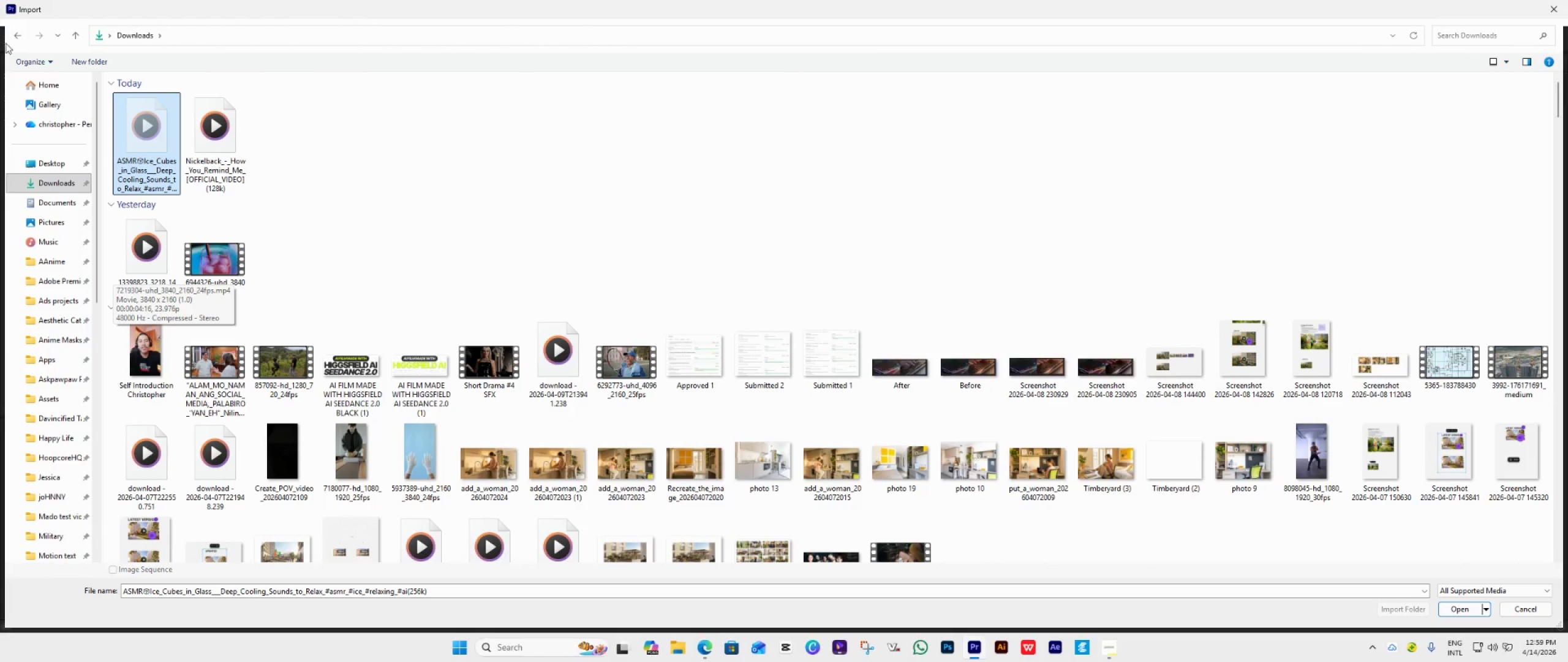 
left_click([18, 39])
 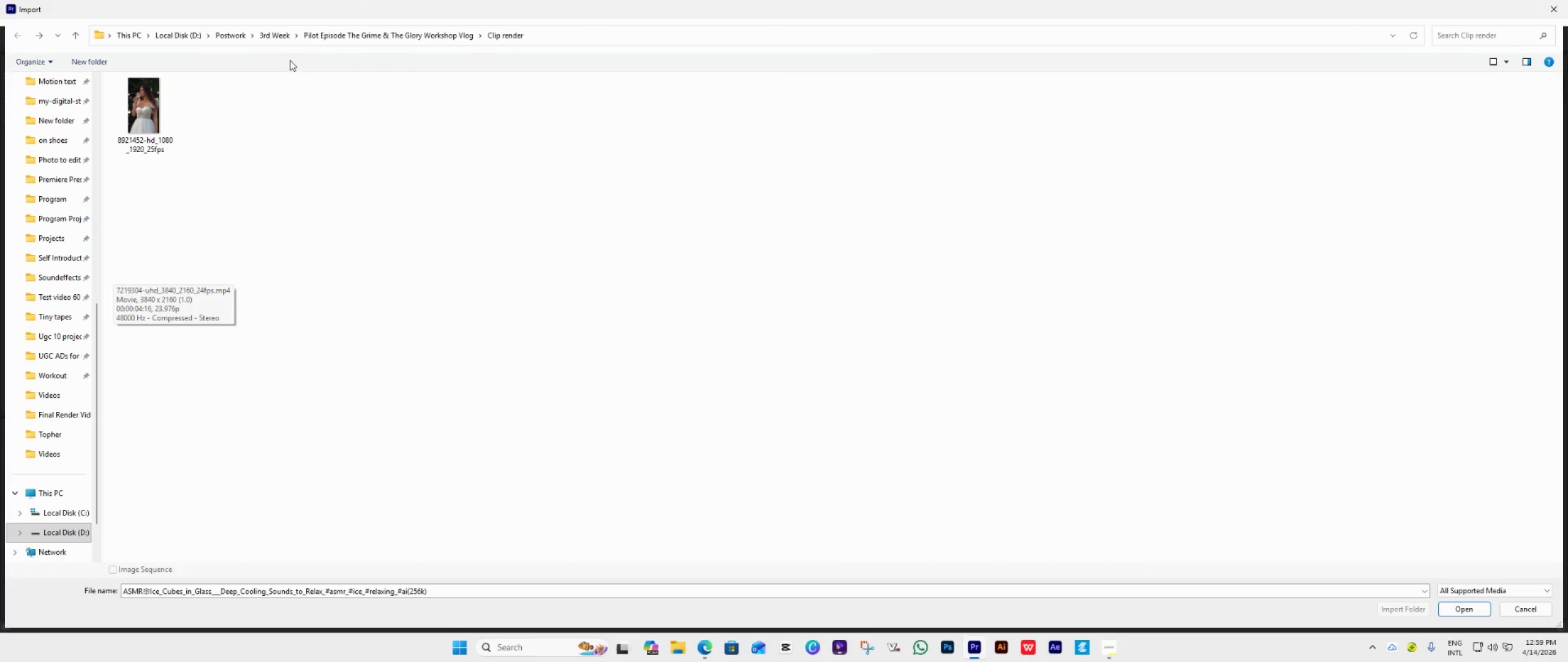 
left_click([325, 39])
 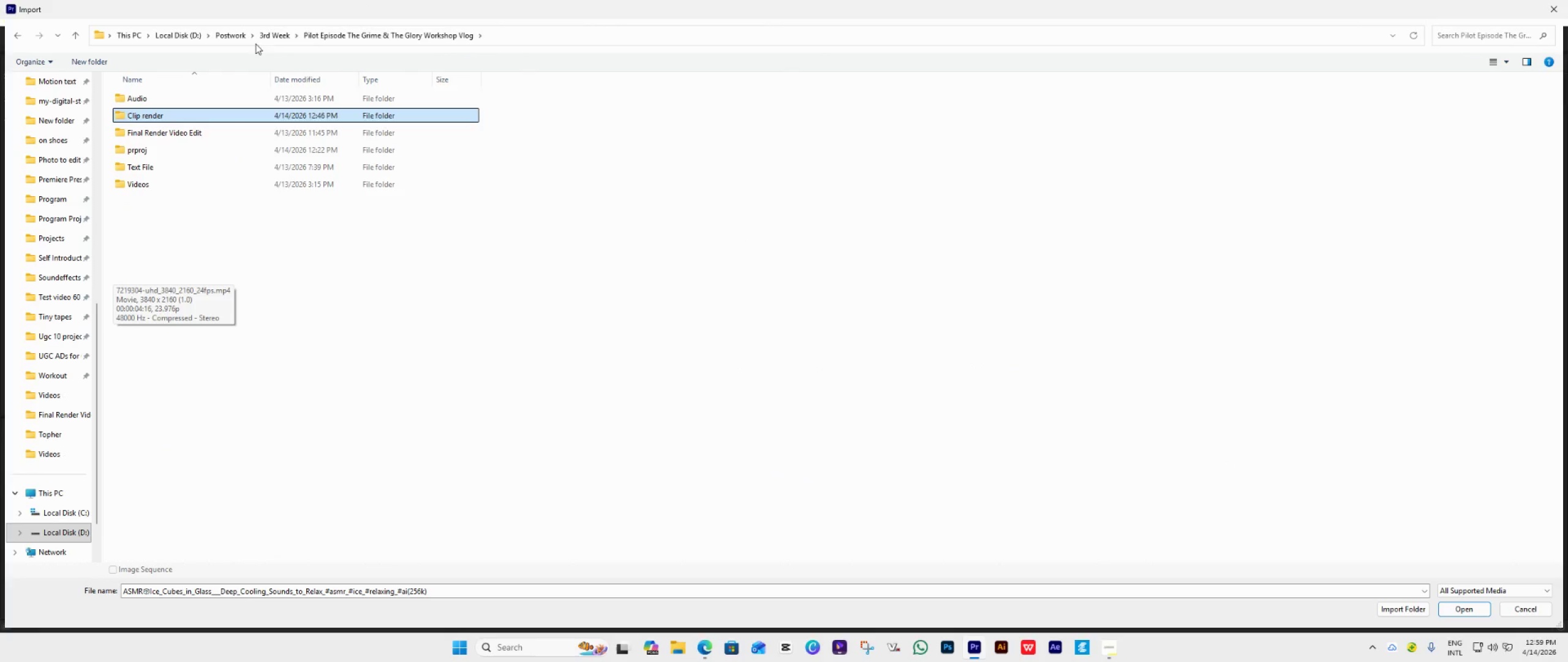 
left_click([257, 36])
 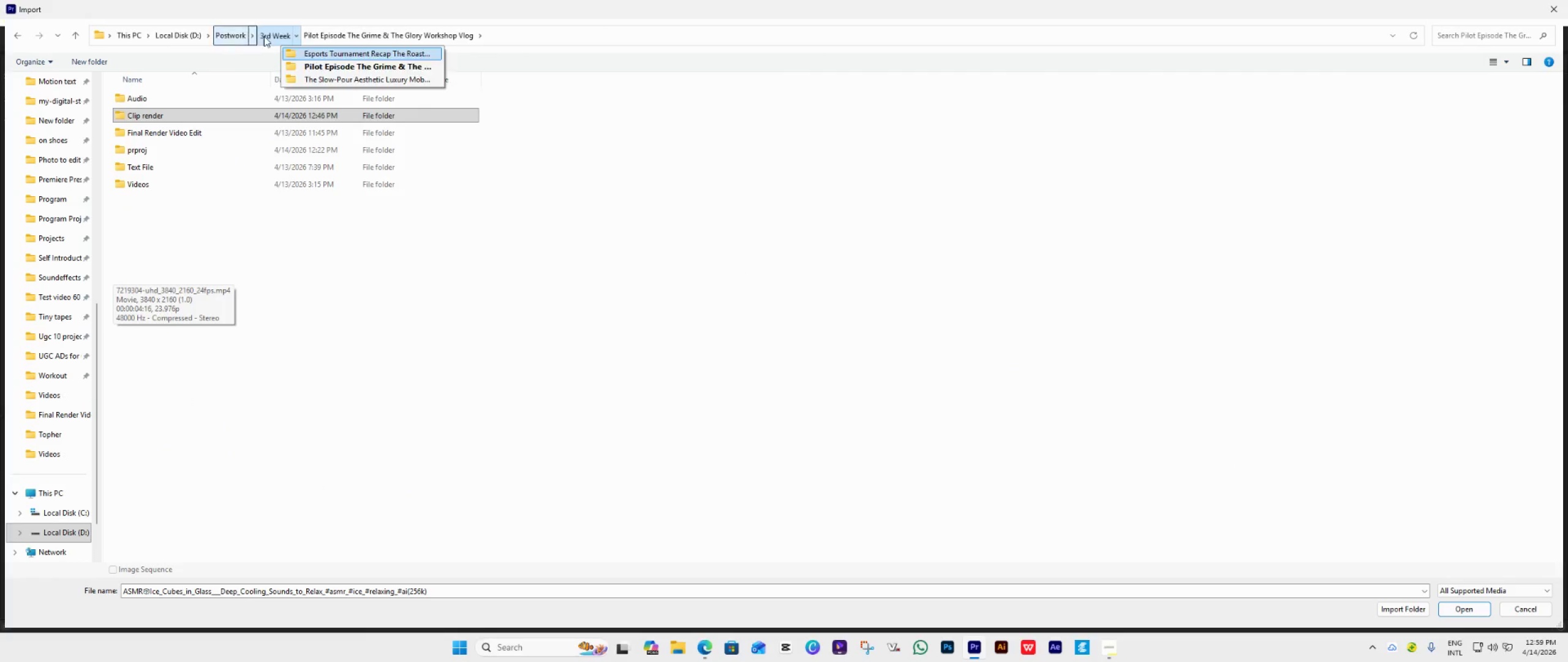 
left_click([268, 36])
 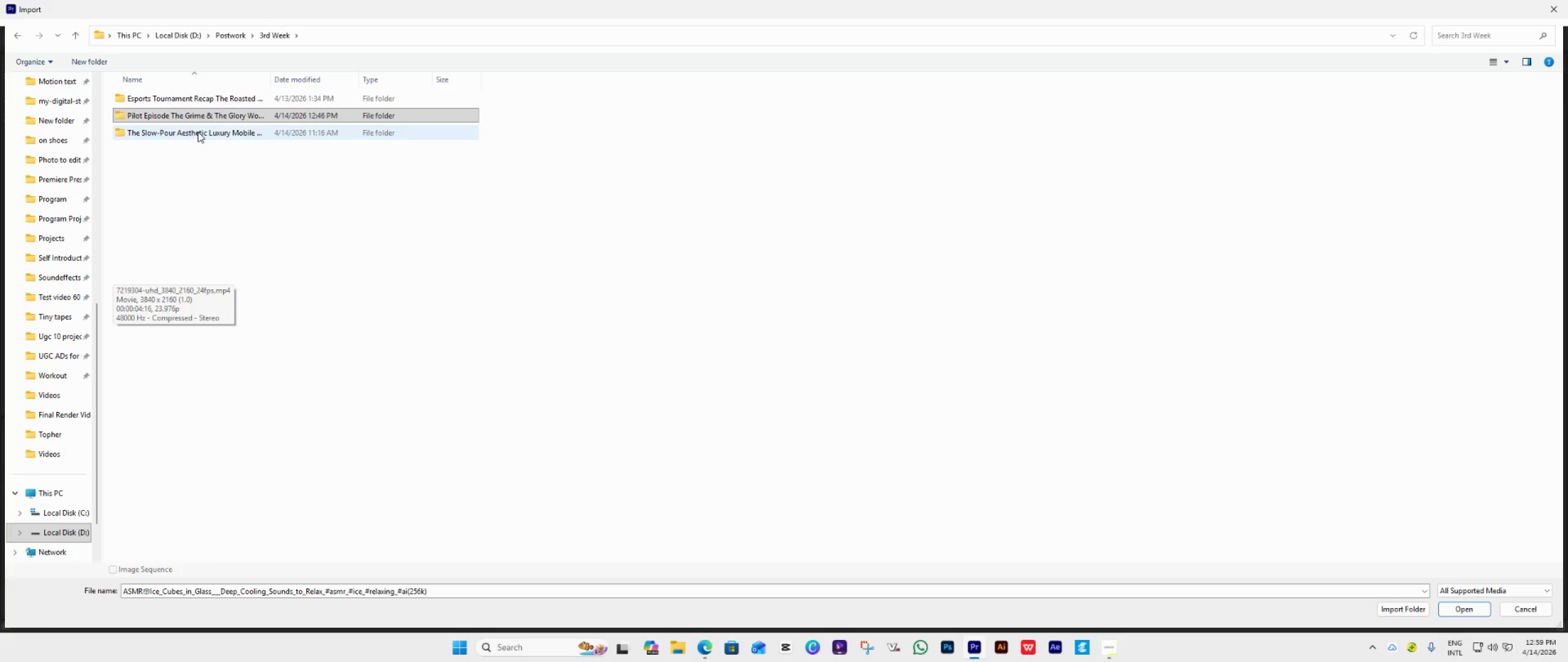 
double_click([198, 132])
 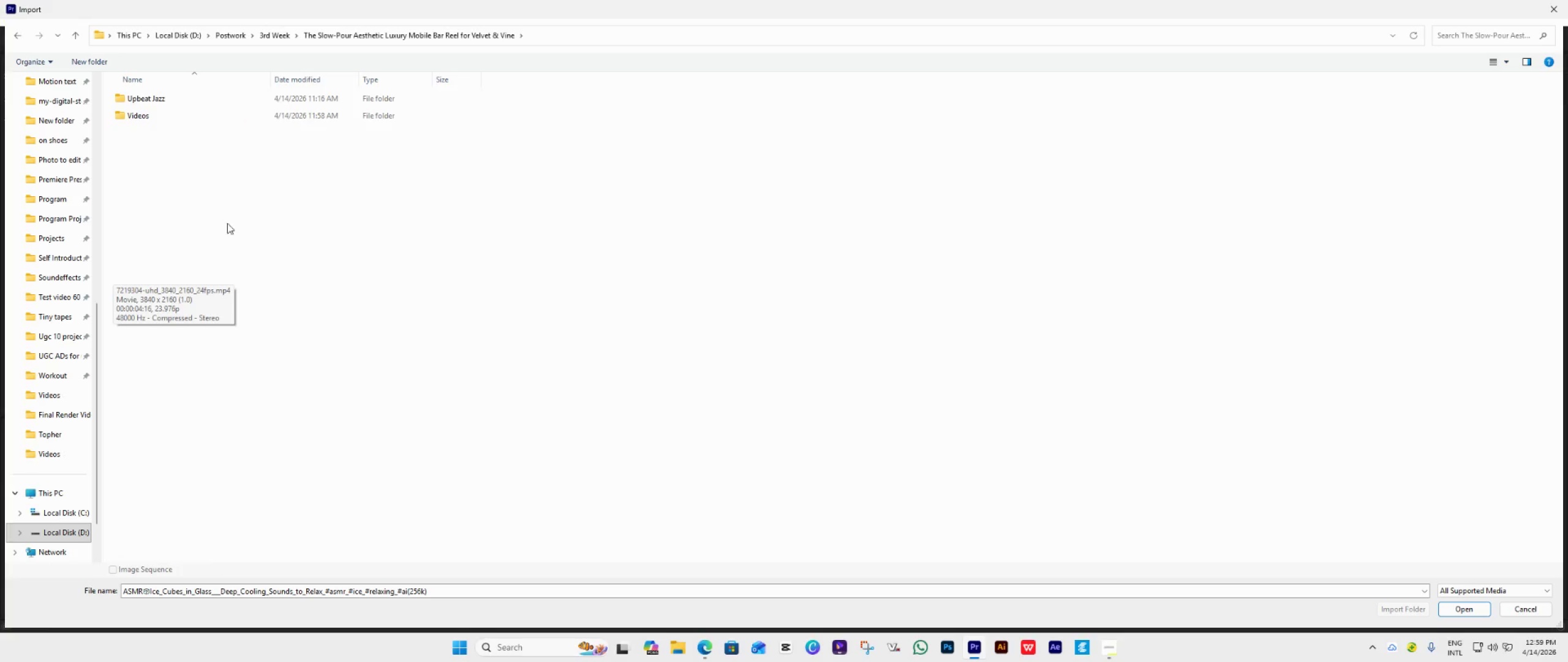 
left_click([255, 234])
 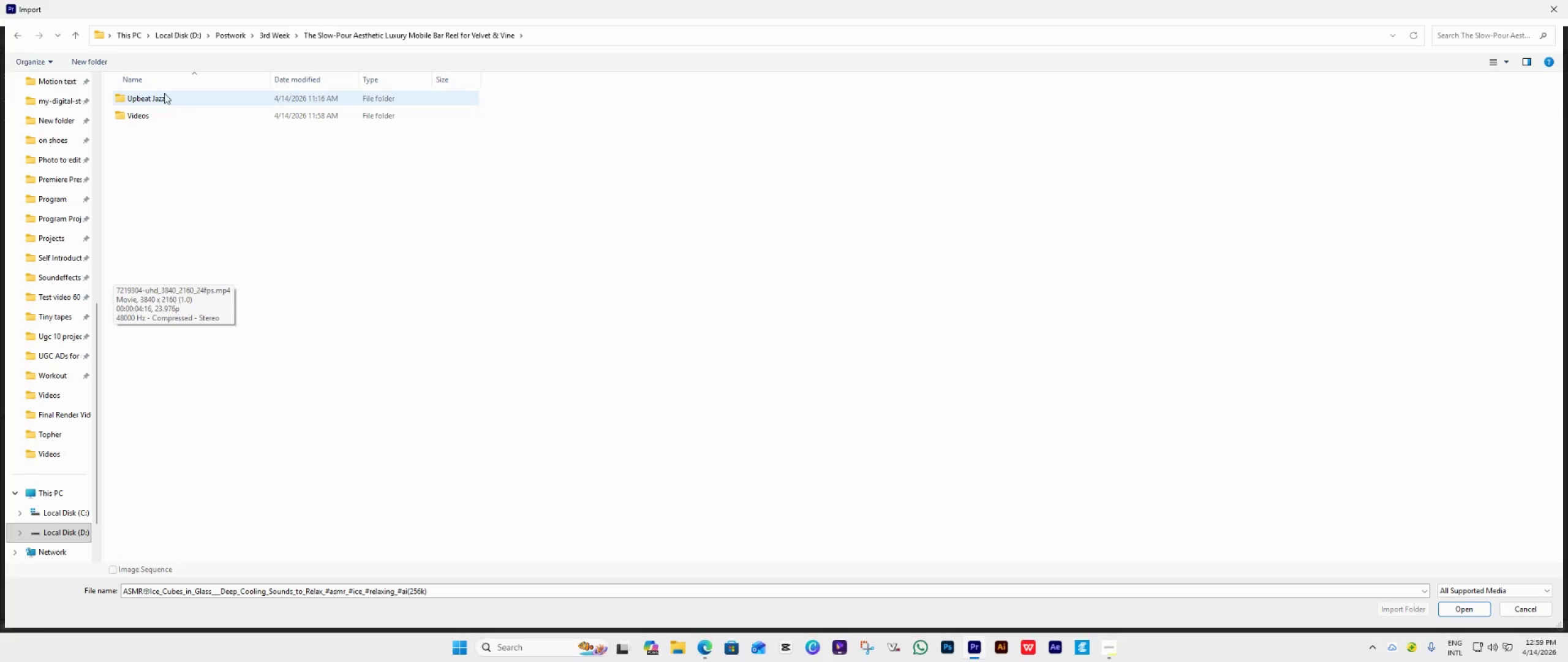 
double_click([164, 93])
 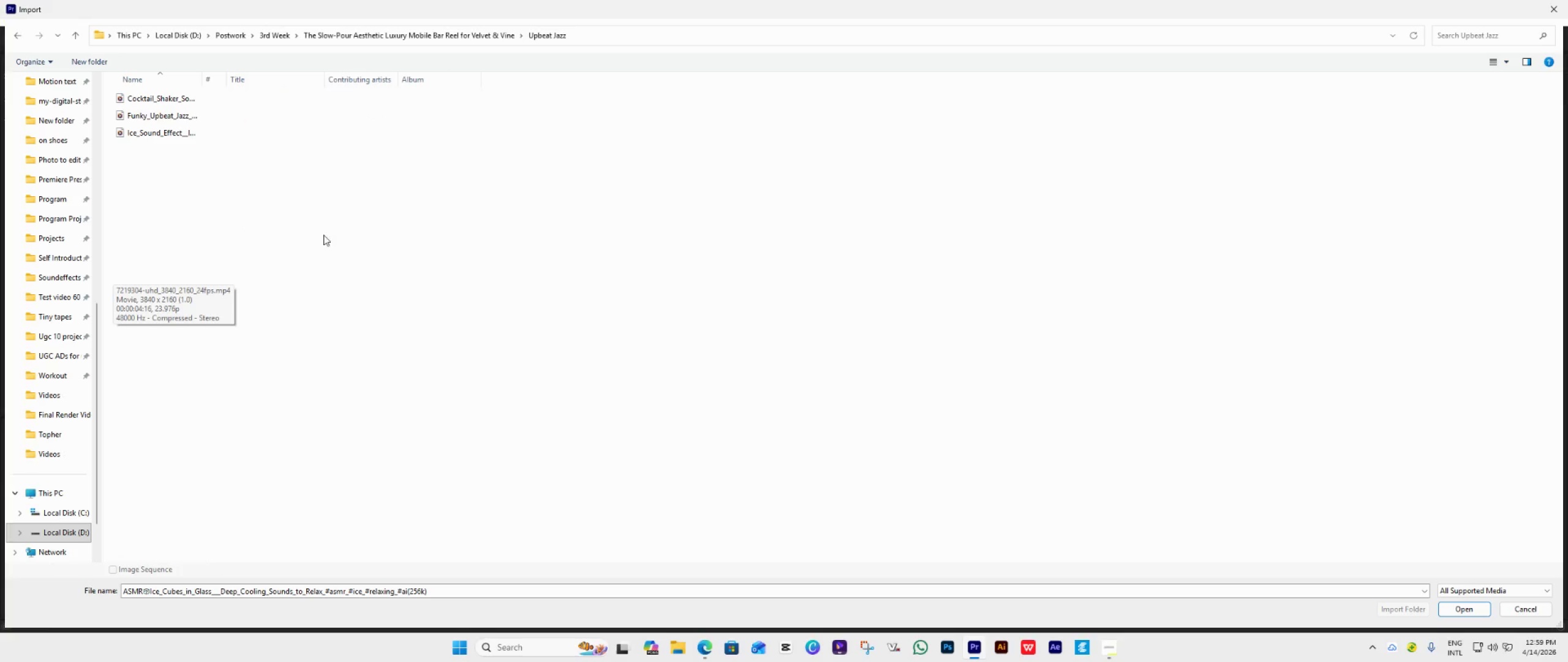 
triple_click([341, 235])
 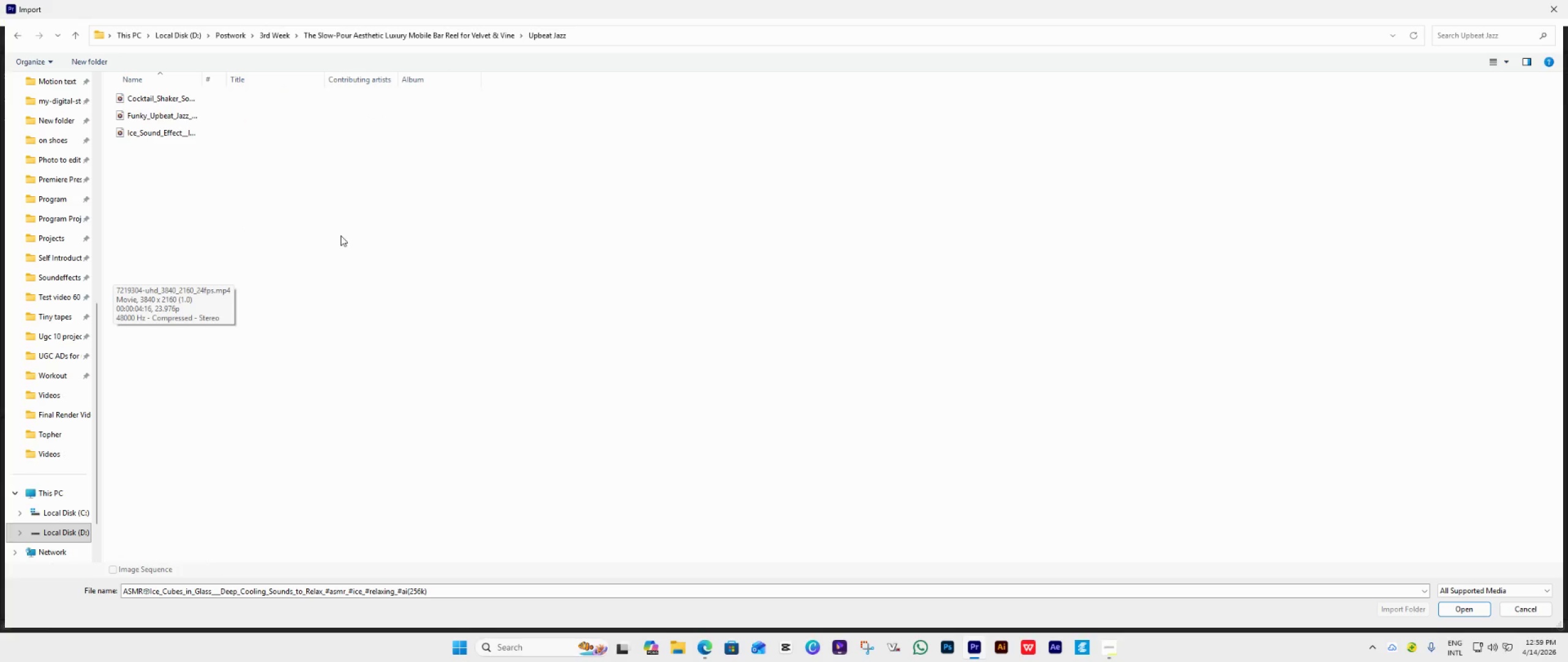 
key(Control+V)
 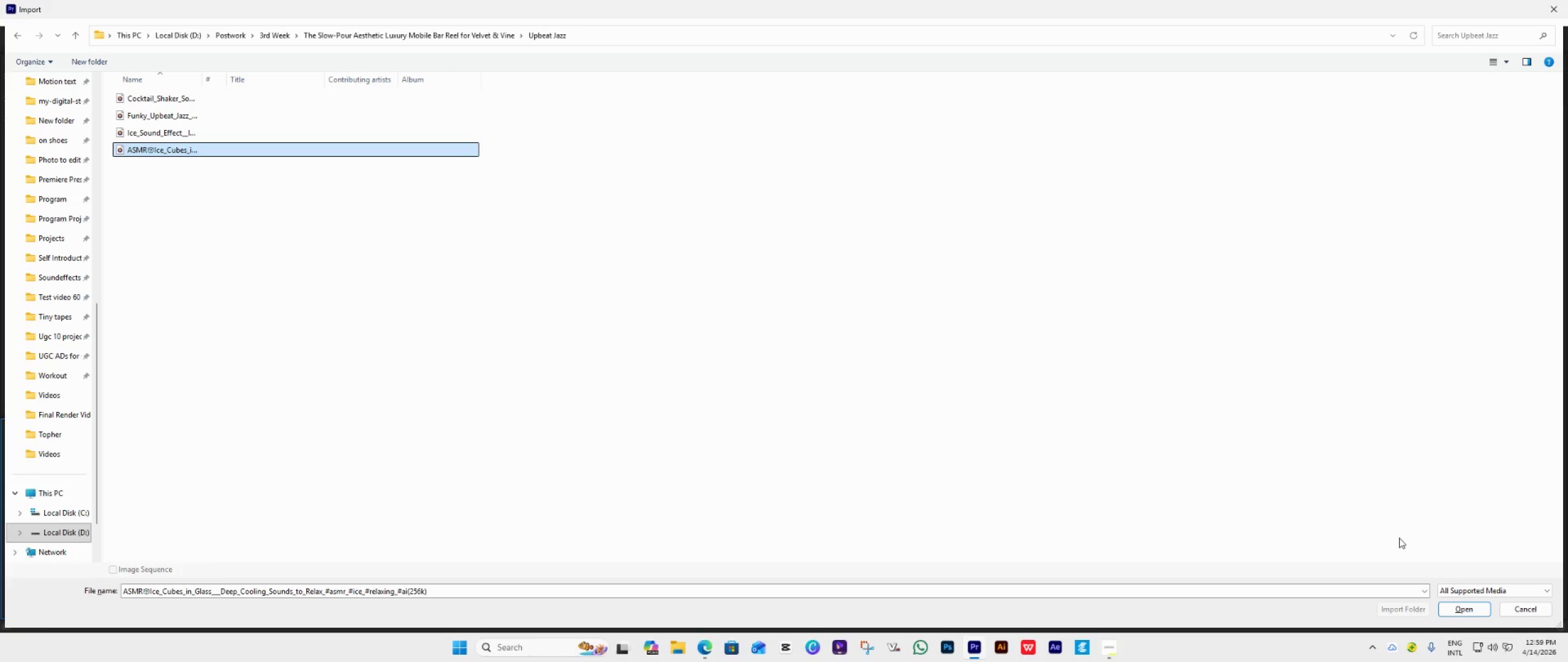 
left_click([1464, 611])
 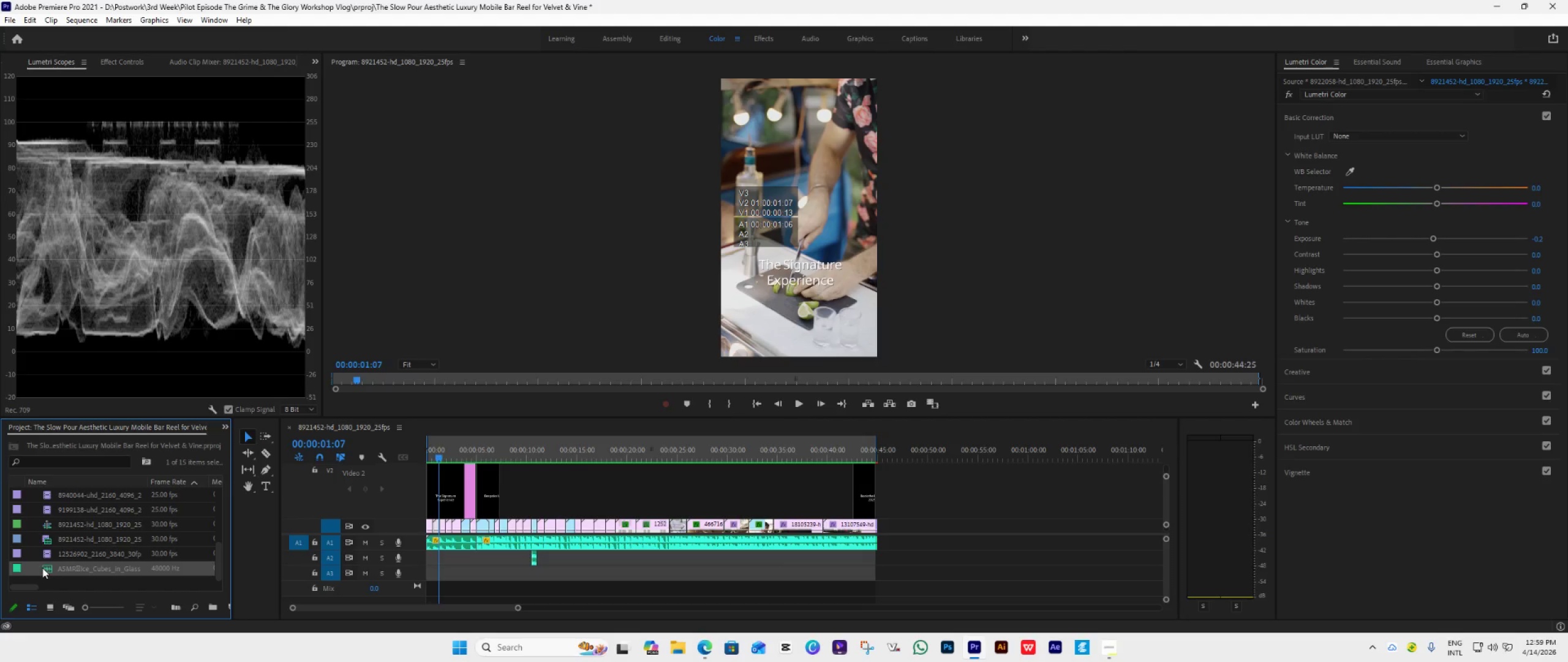 
left_click_drag(start_coordinate=[50, 570], to_coordinate=[736, 562])
 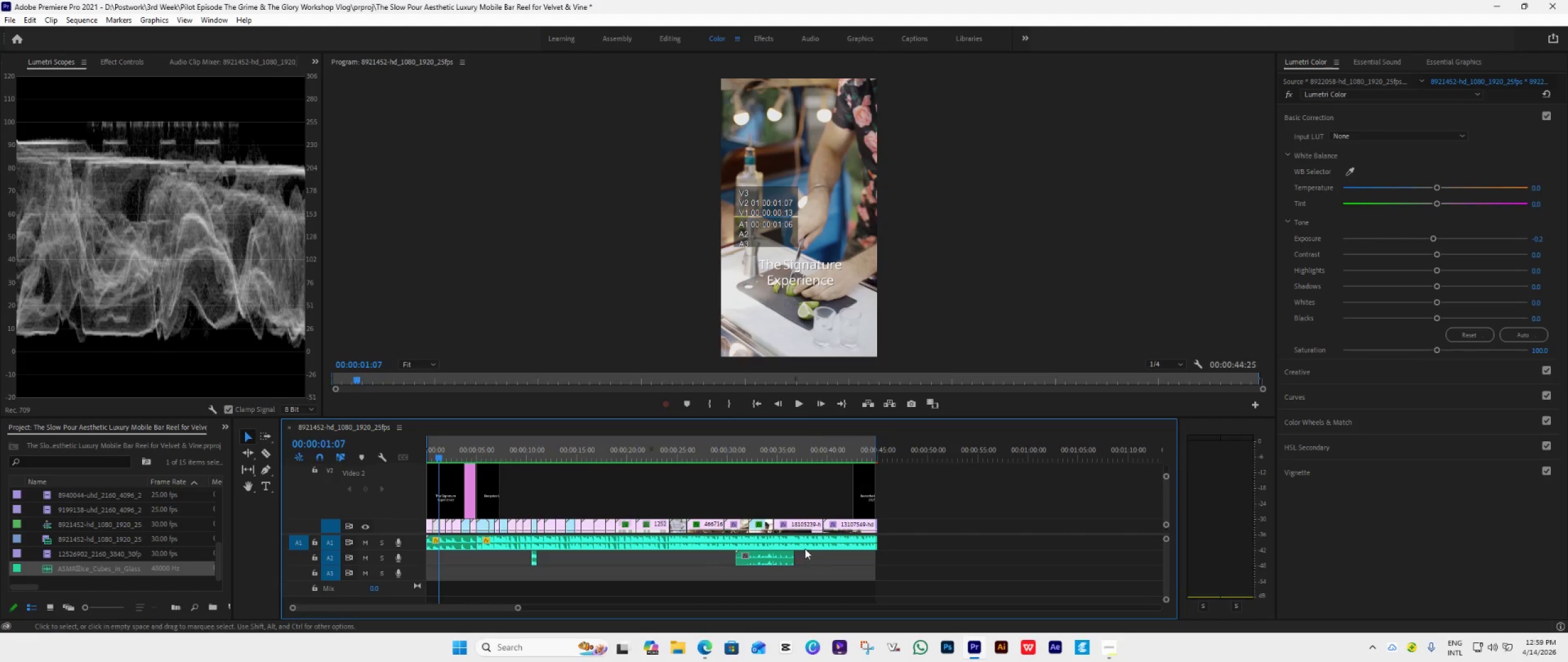 
left_click_drag(start_coordinate=[773, 556], to_coordinate=[579, 556])
 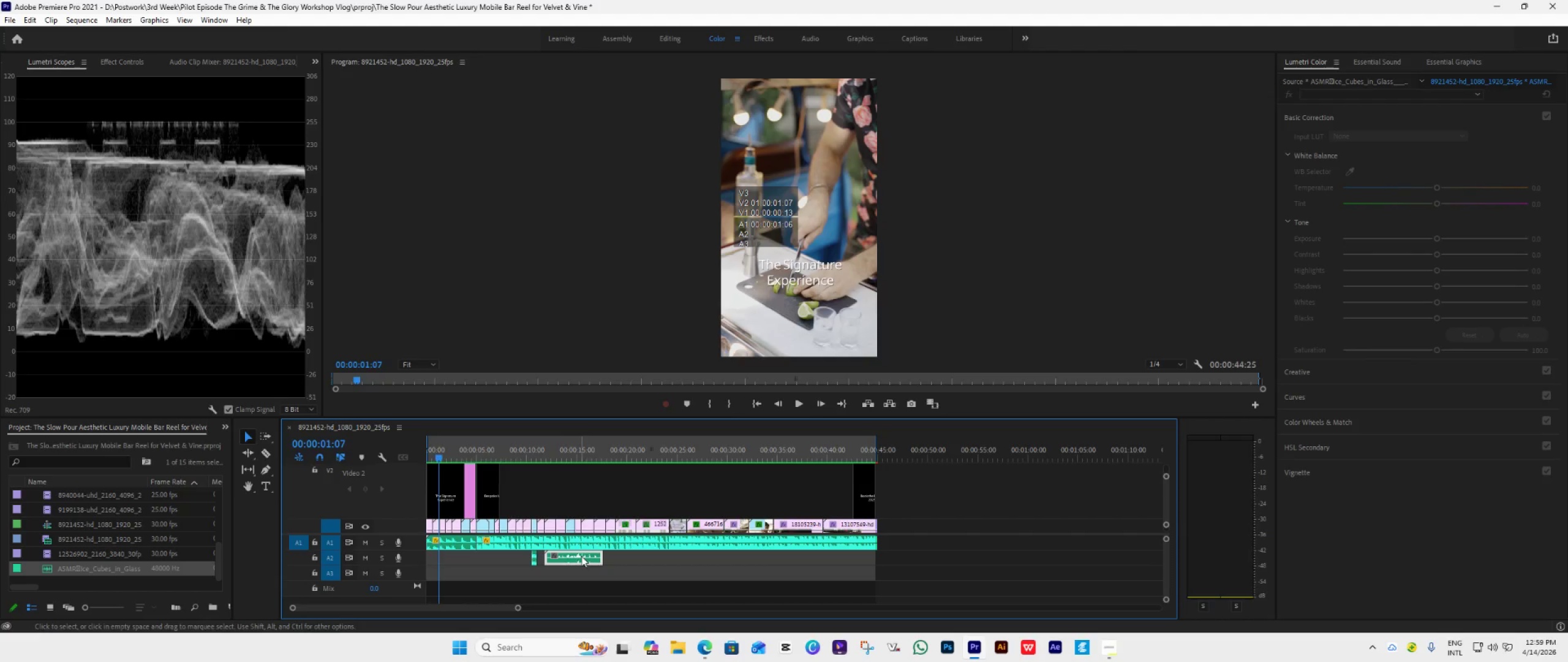 
key(Space)
 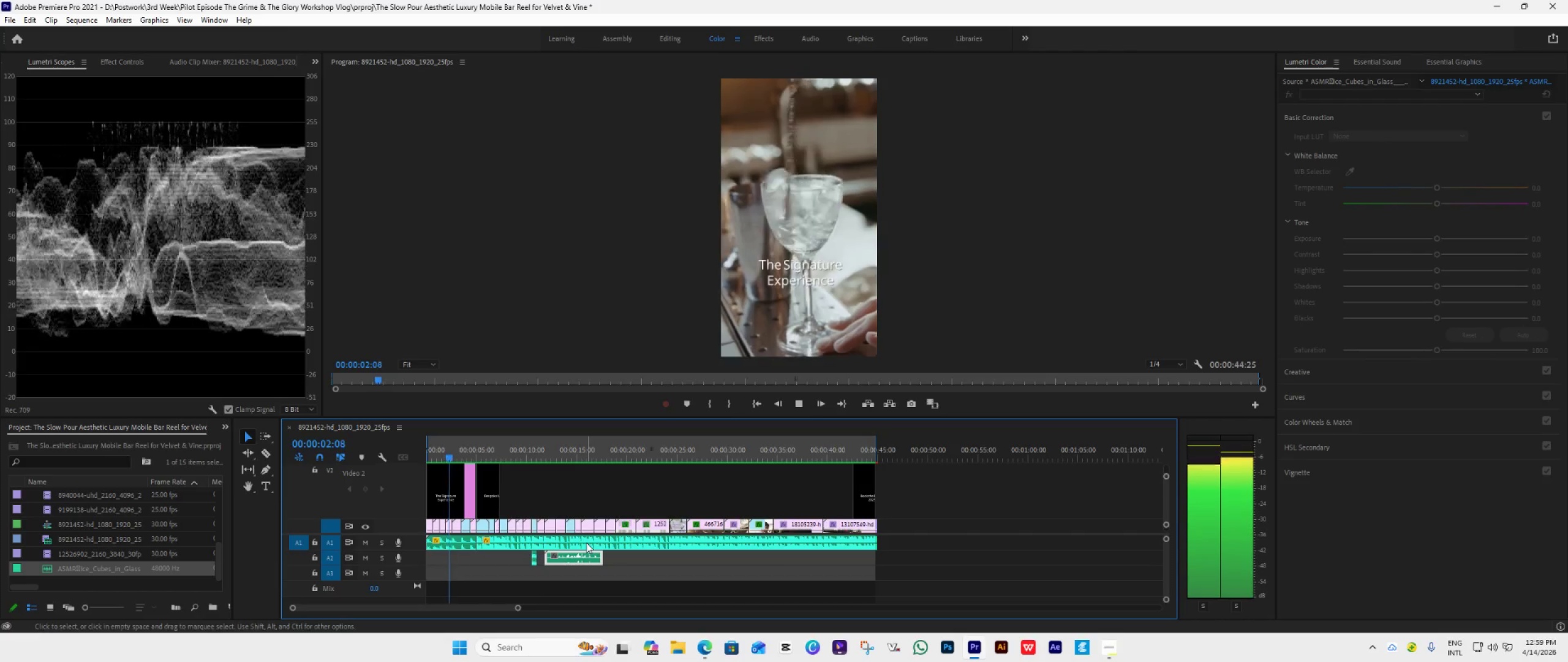 
key(Space)
 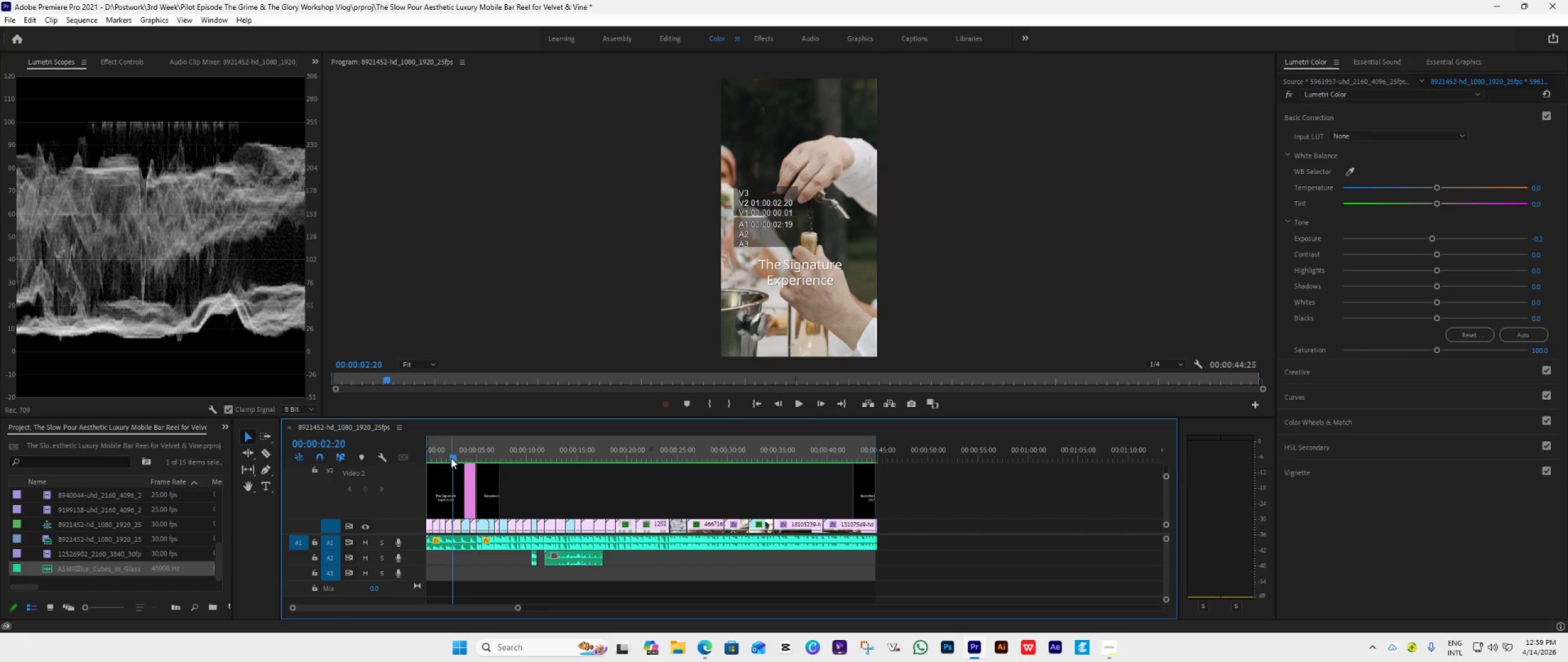 
left_click_drag(start_coordinate=[451, 457], to_coordinate=[446, 467])
 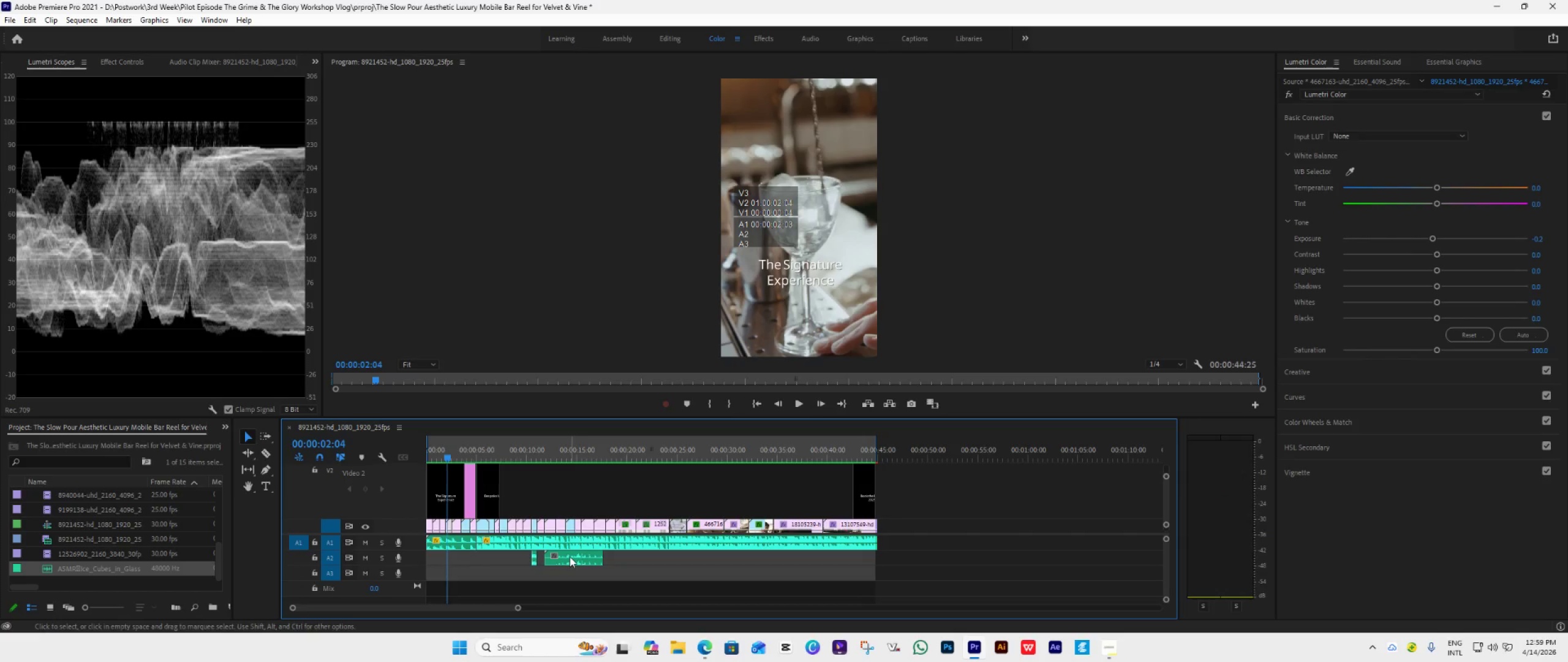 
left_click_drag(start_coordinate=[570, 560], to_coordinate=[456, 556])
 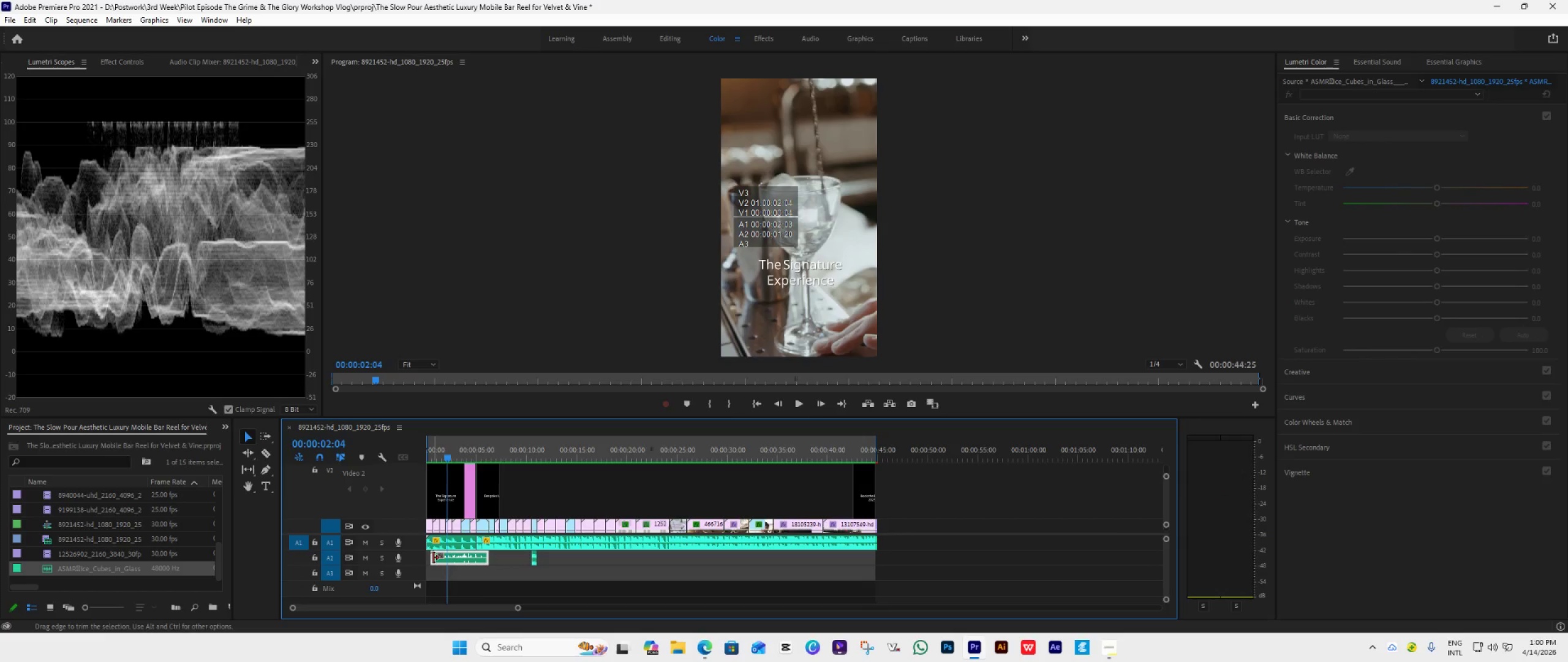 
left_click_drag(start_coordinate=[432, 557], to_coordinate=[448, 571])
 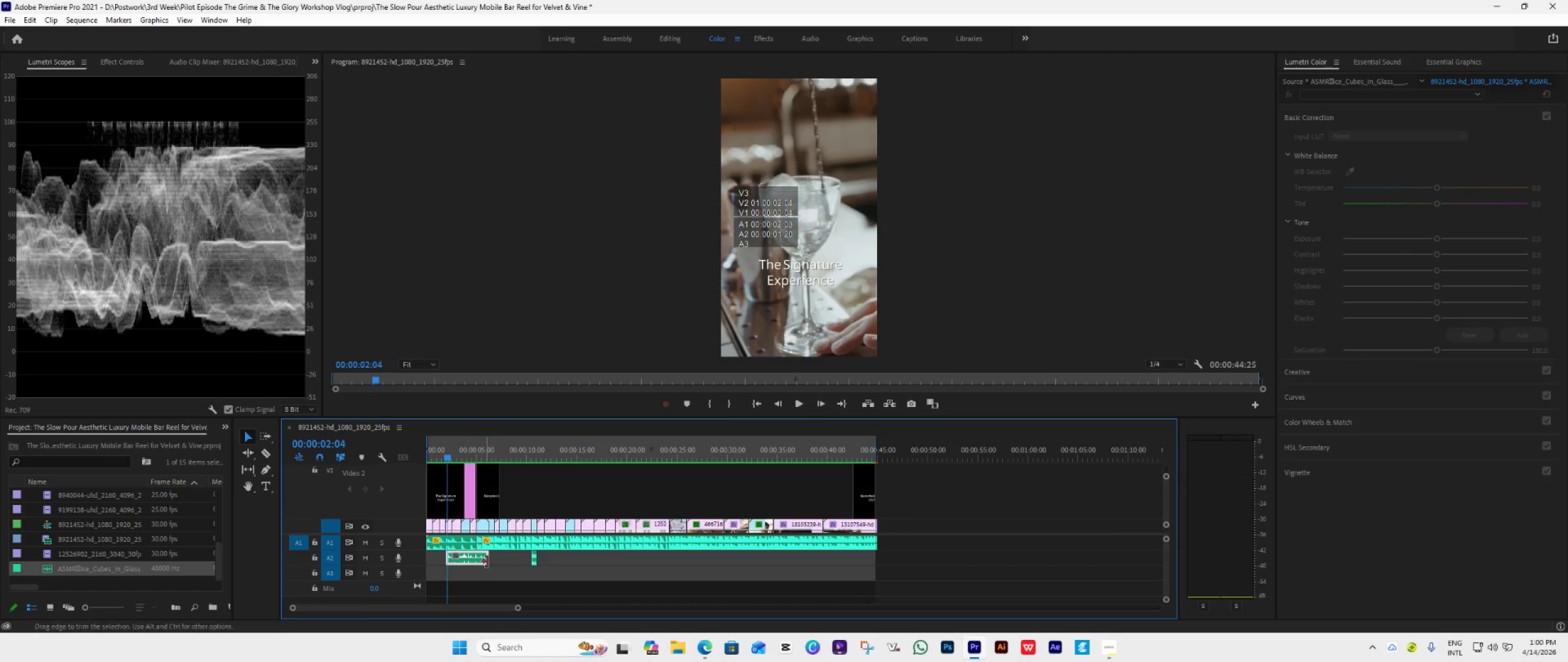 
left_click_drag(start_coordinate=[491, 559], to_coordinate=[456, 589])
 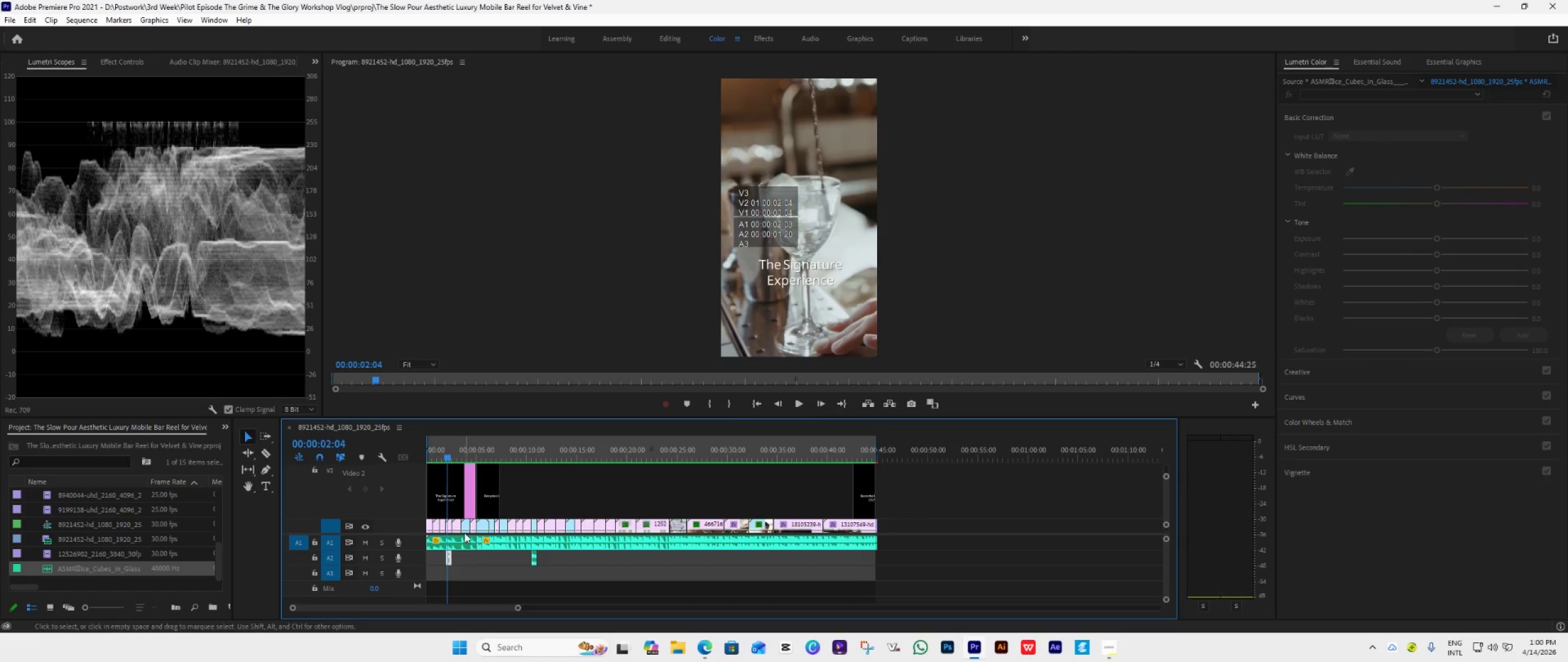 
key(Space)
 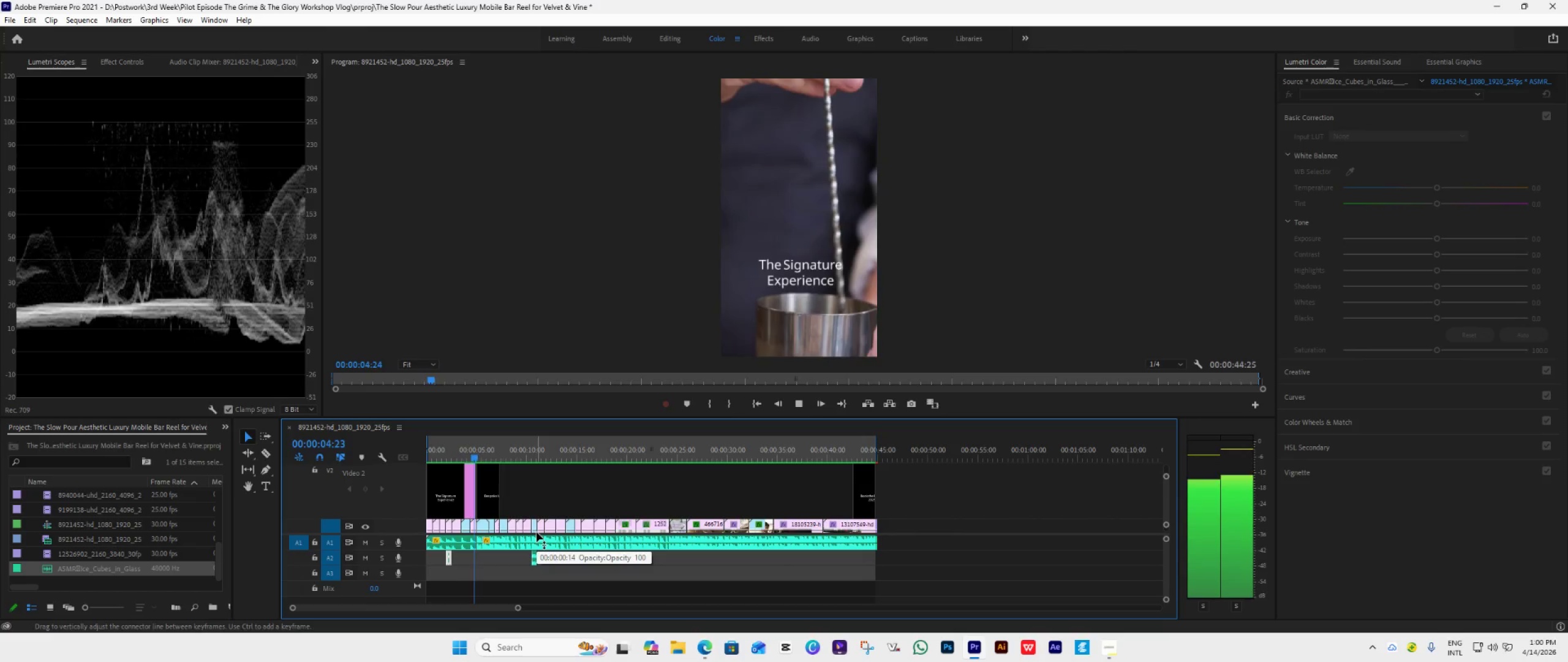 
key(Space)
 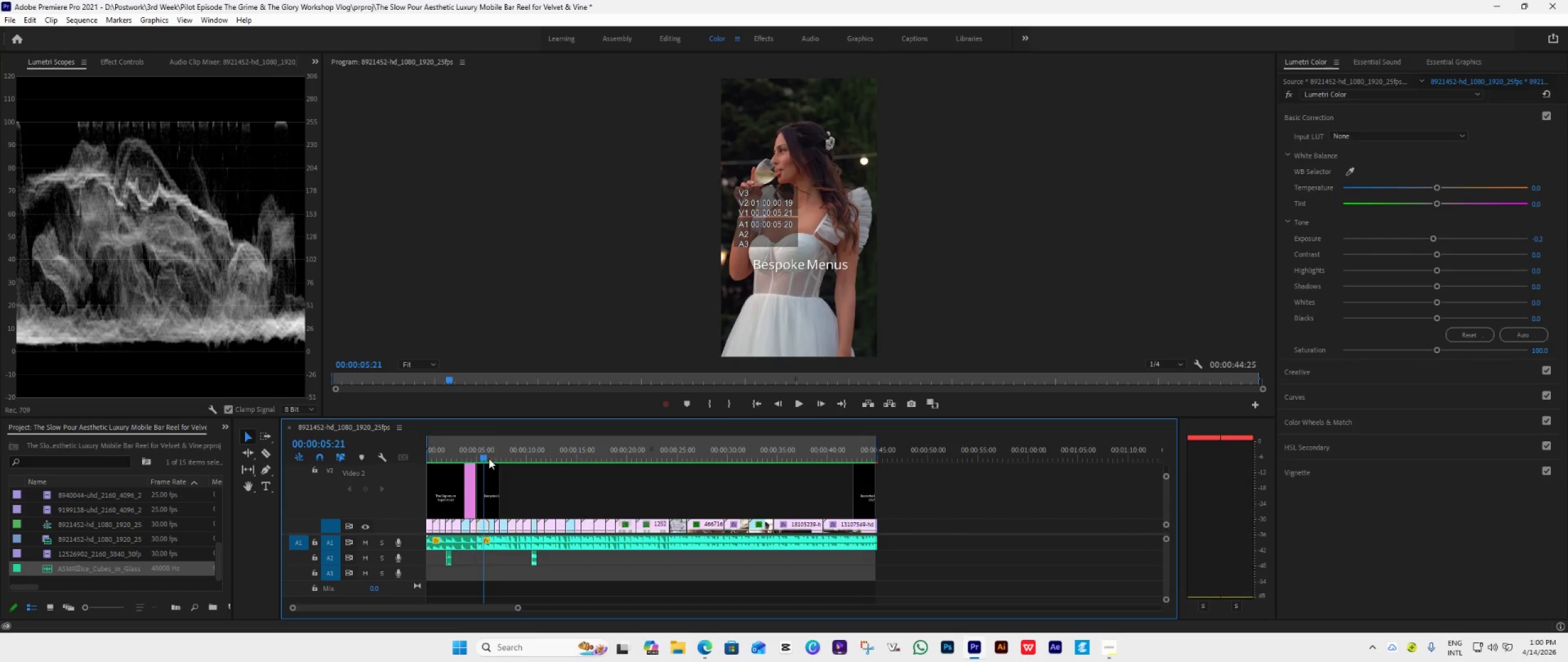 
left_click_drag(start_coordinate=[483, 458], to_coordinate=[464, 484])
 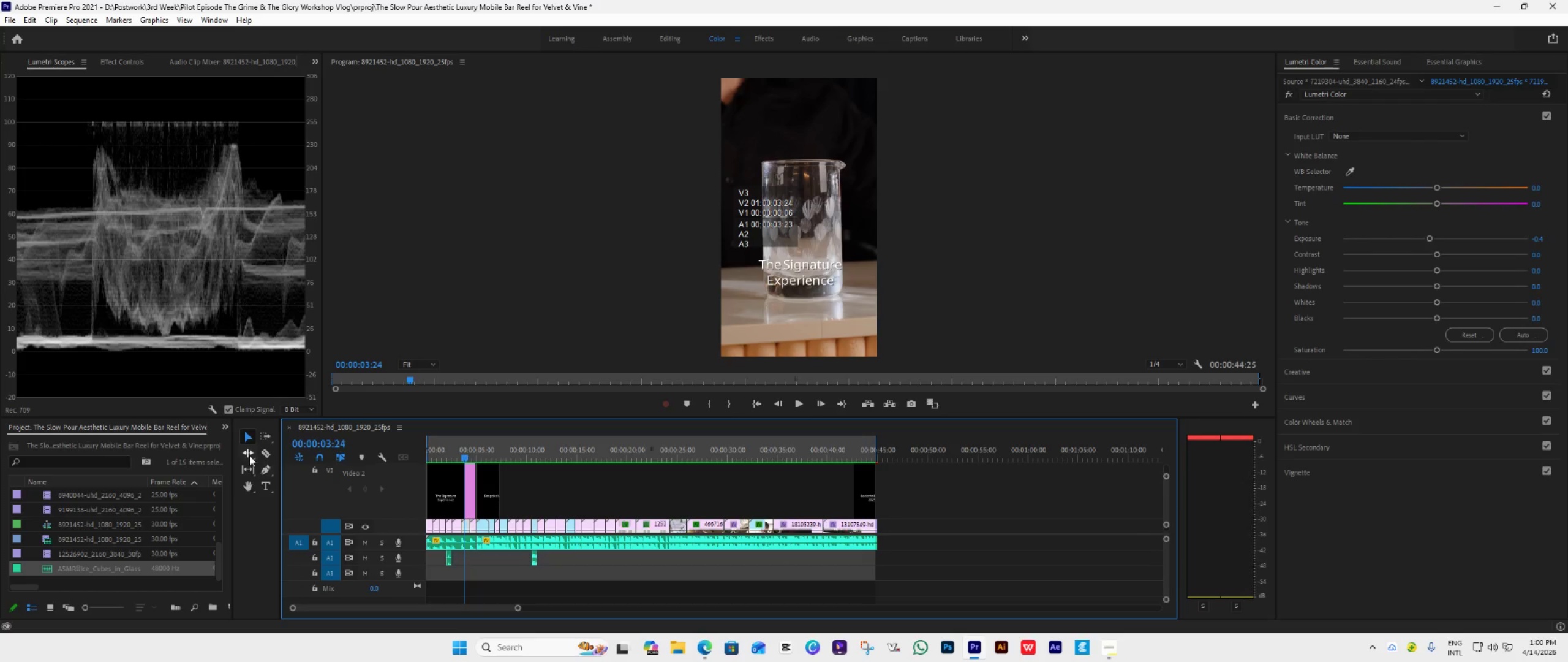 
left_click([248, 454])
 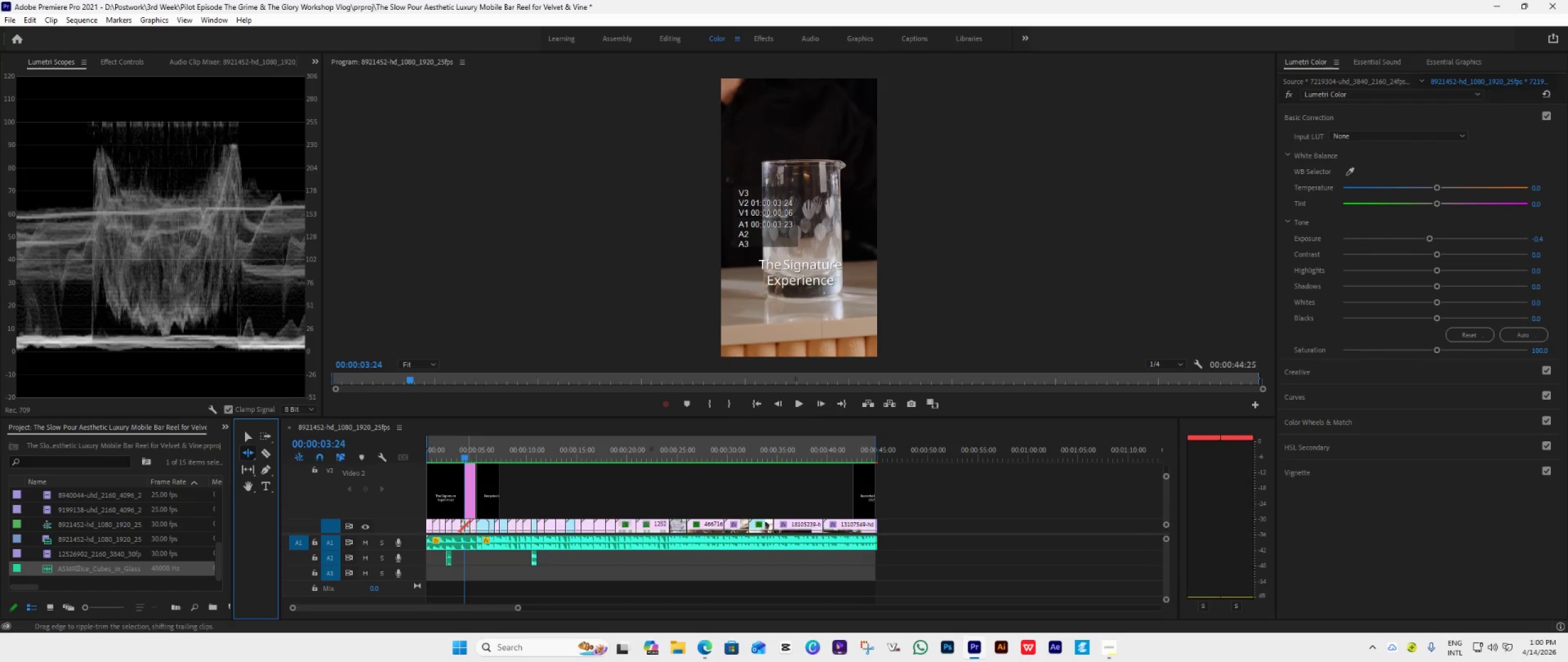 
left_click([244, 471])
 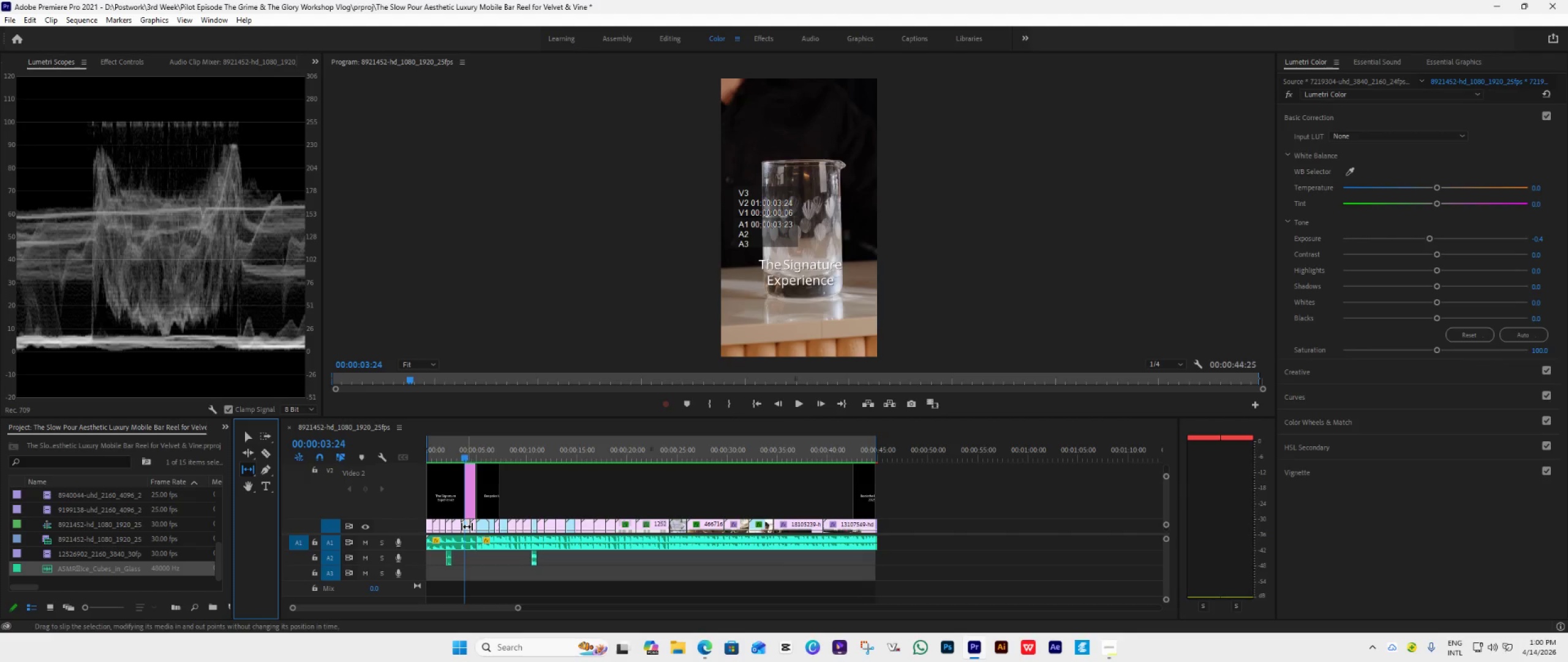 
left_click_drag(start_coordinate=[467, 527], to_coordinate=[458, 538])
 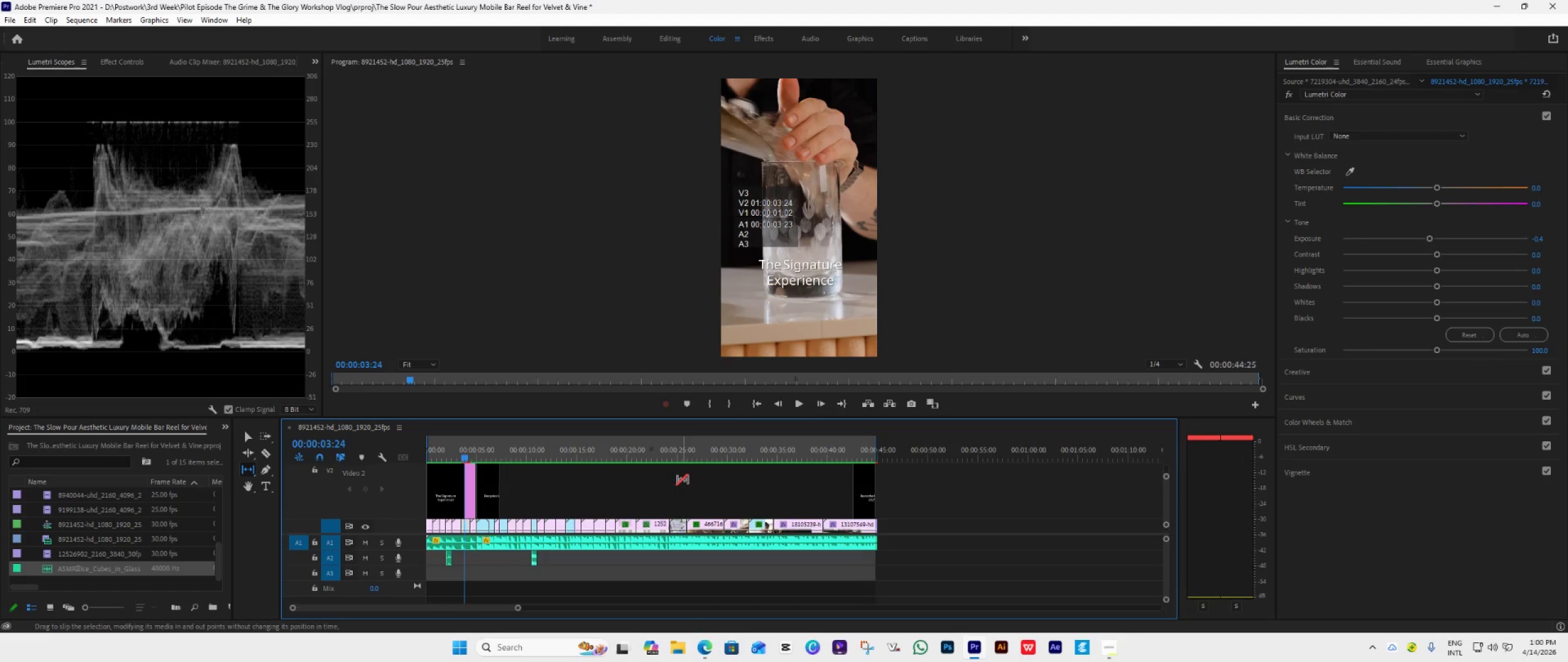 
key(Space)
 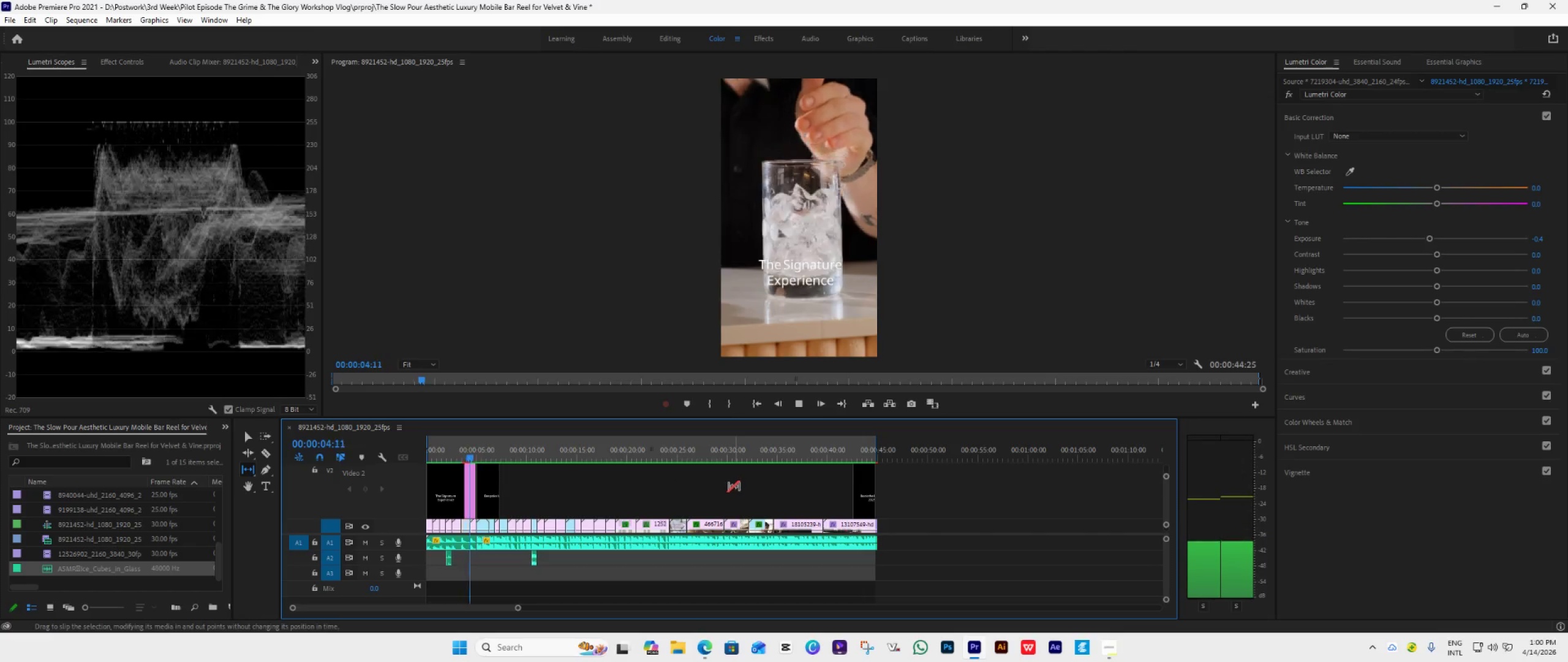 
key(Space)
 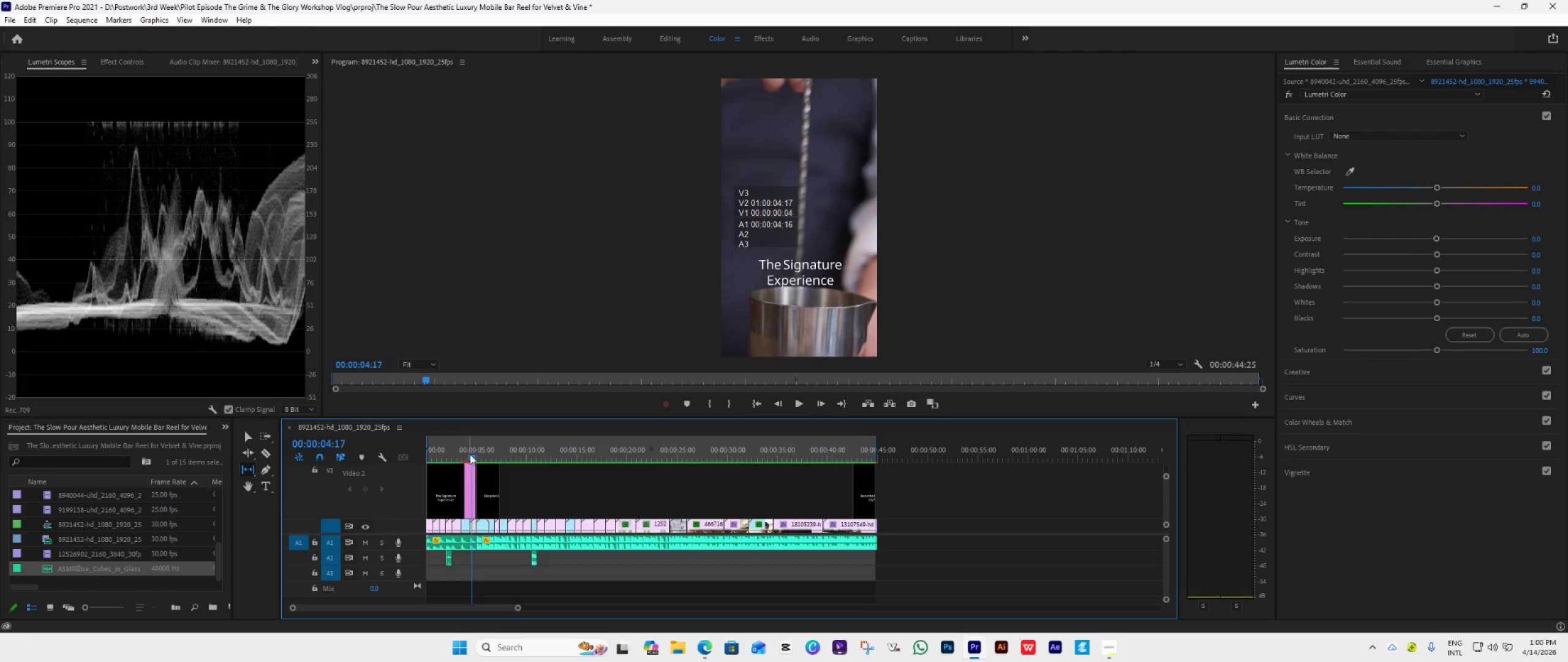 
left_click_drag(start_coordinate=[471, 455], to_coordinate=[464, 458])
 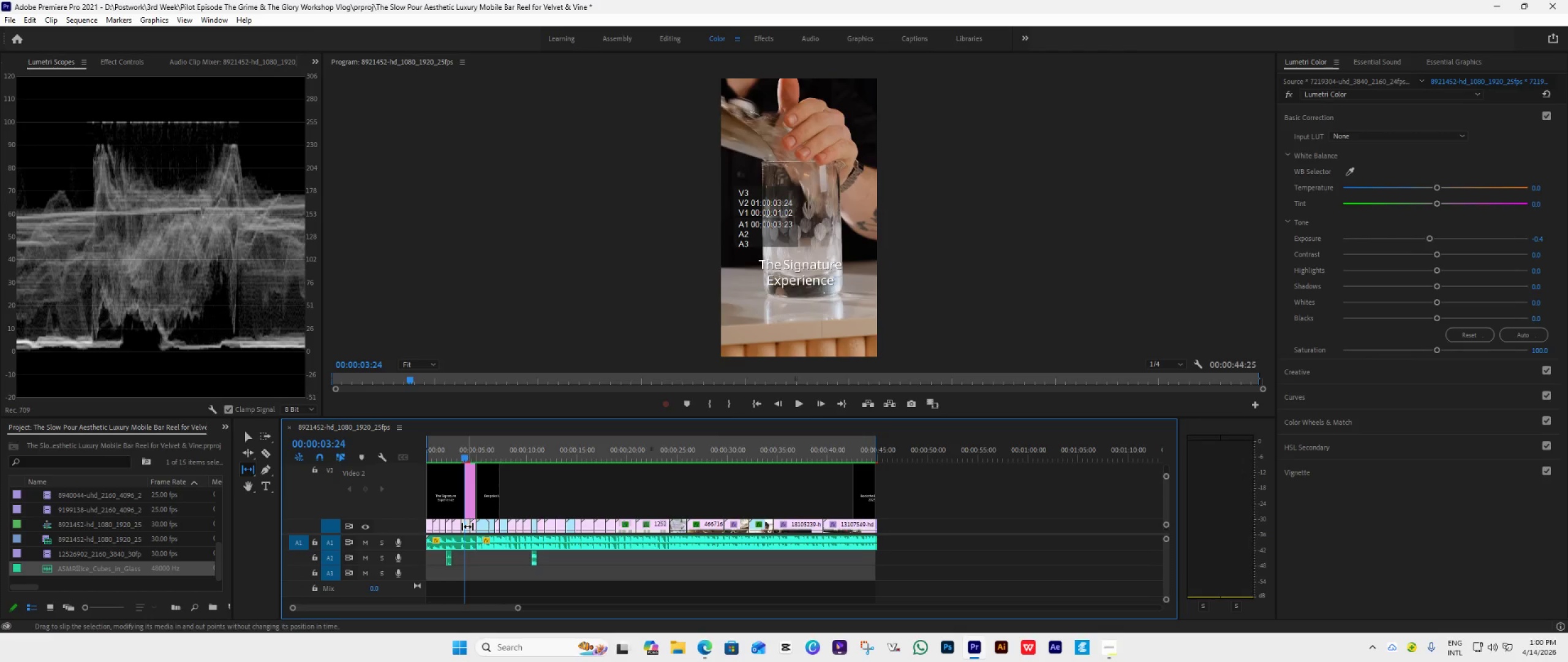 
key(Space)
 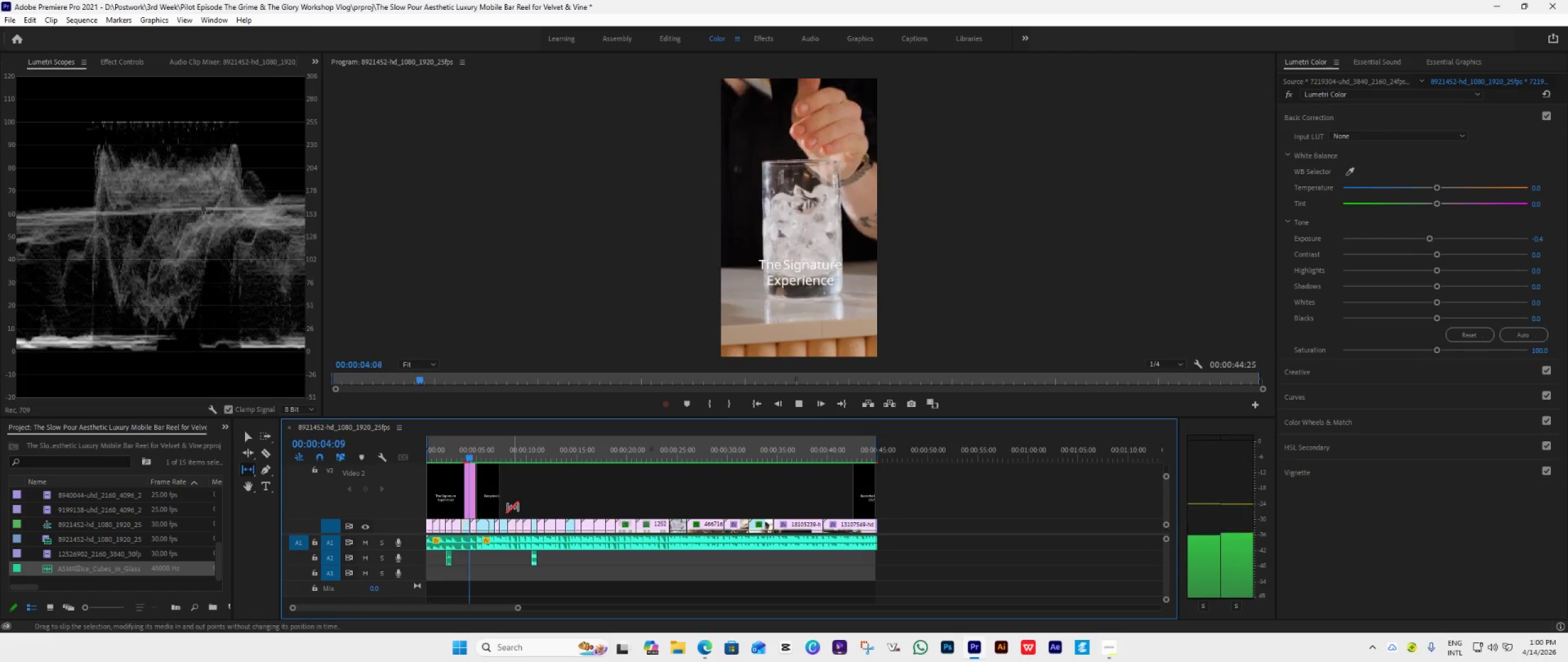 
key(Space)
 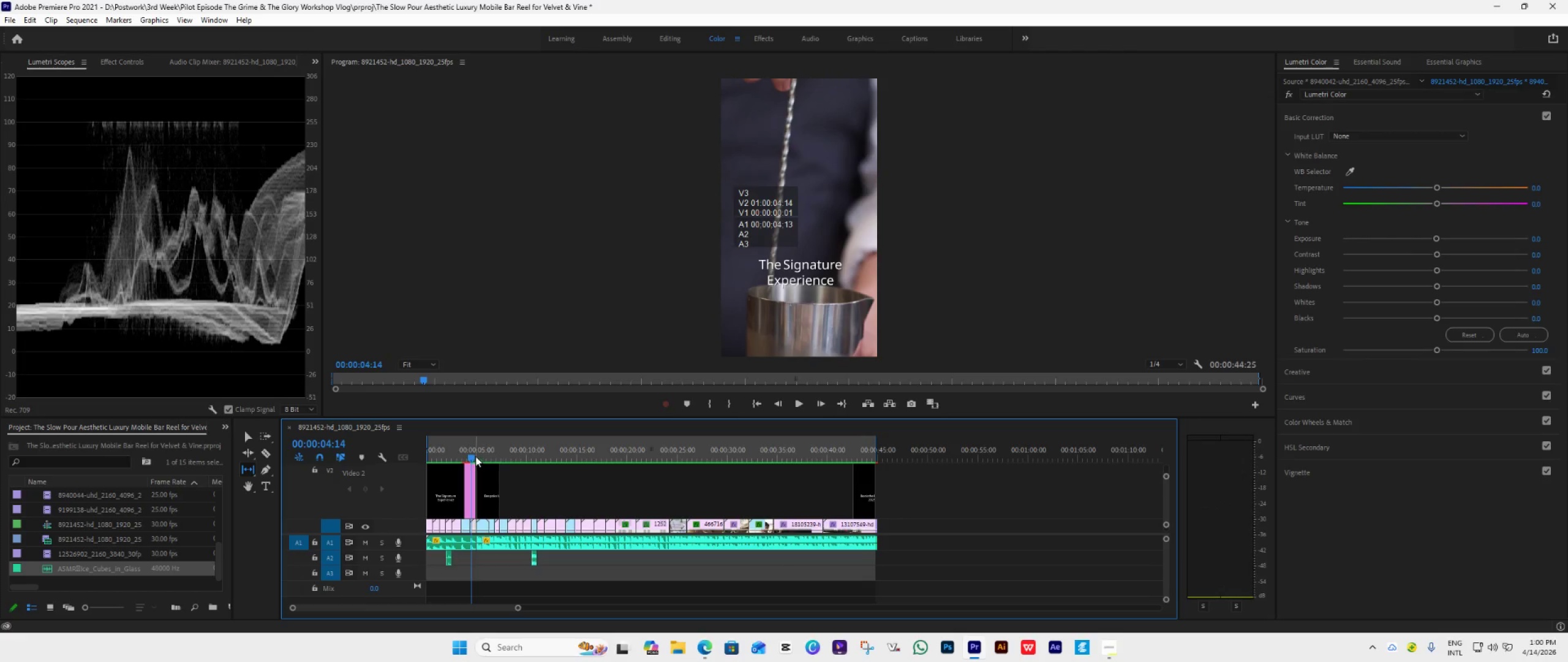 
left_click_drag(start_coordinate=[469, 456], to_coordinate=[462, 465])
 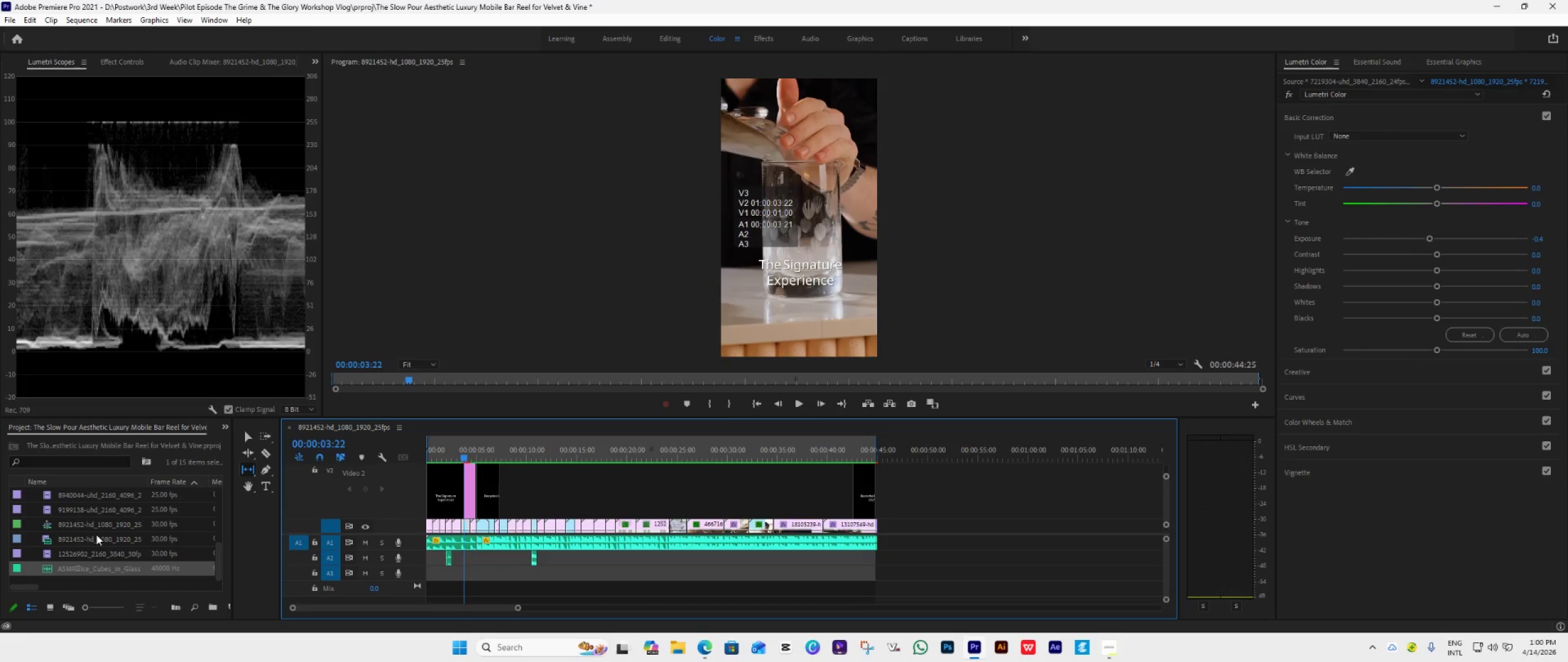 
scroll: coordinate [81, 537], scroll_direction: up, amount: 18.0
 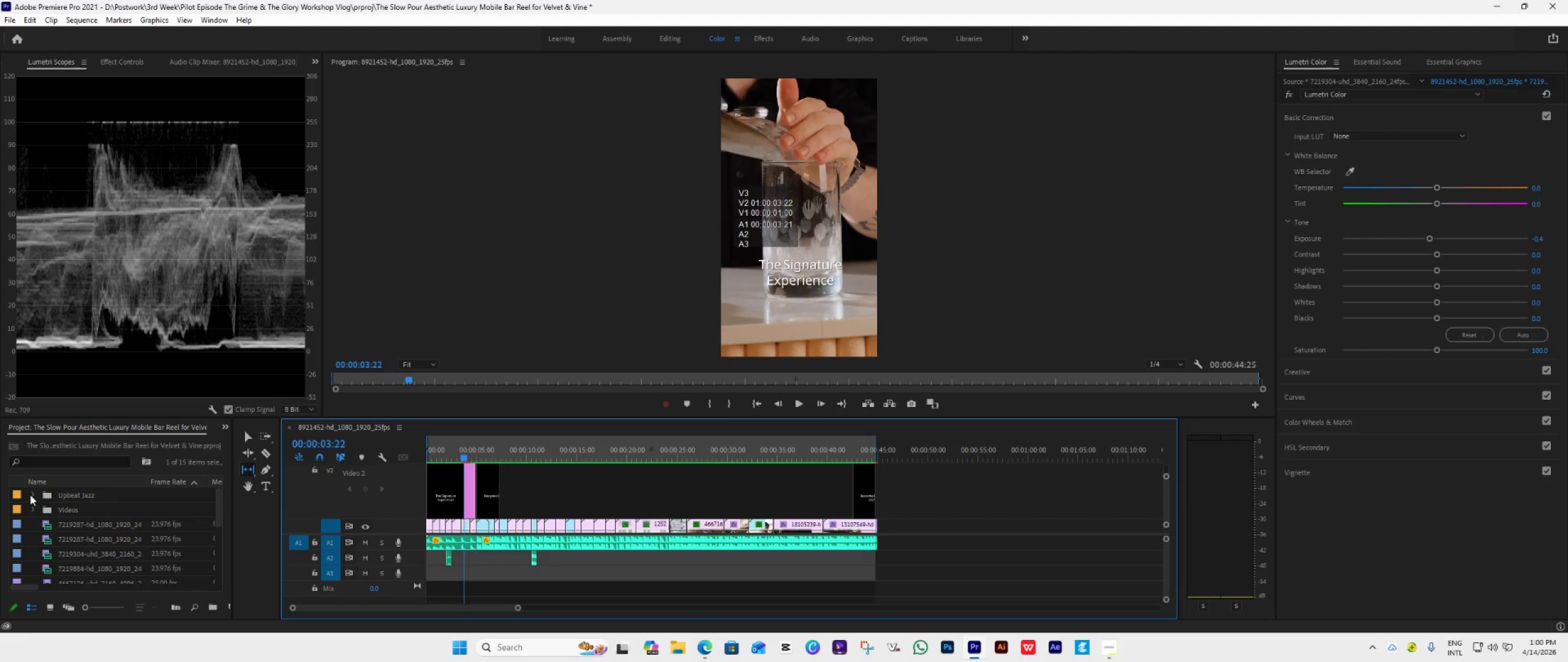 
left_click([31, 495])
 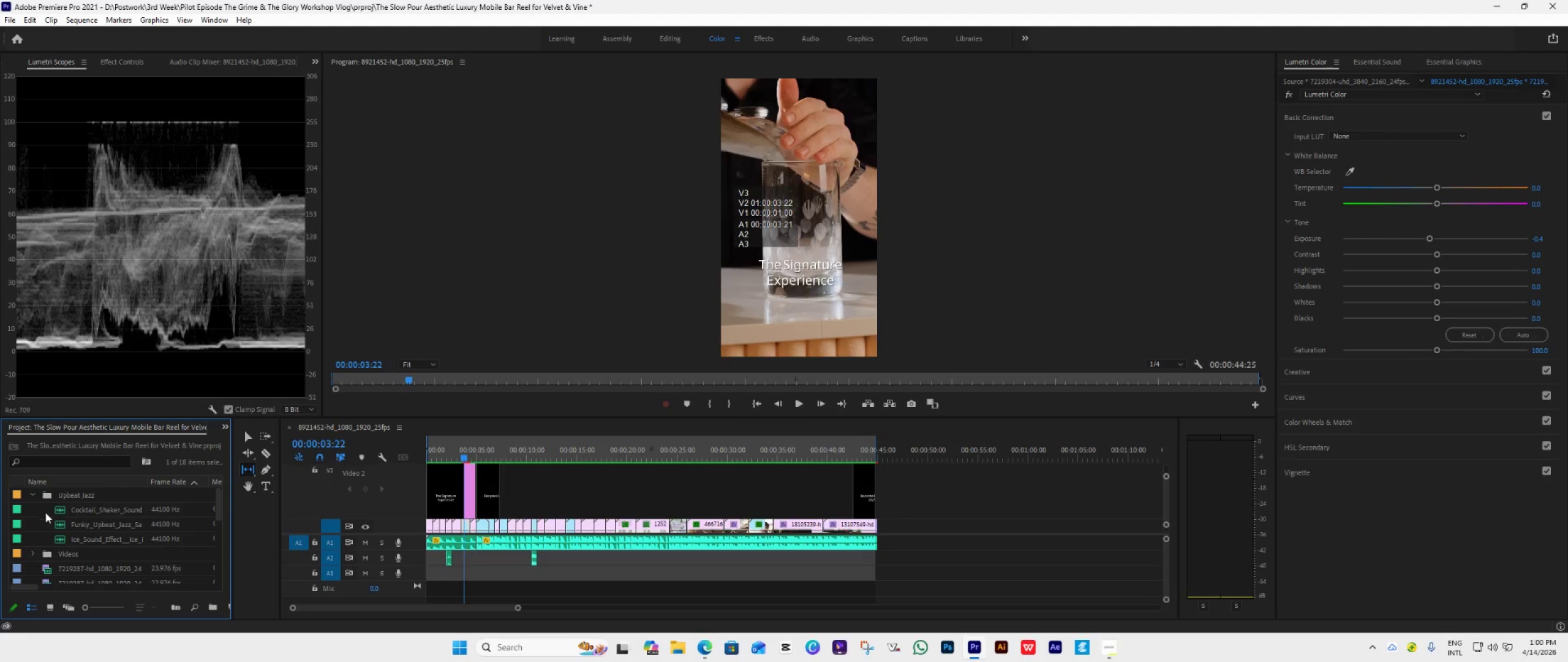 
mouse_move([53, 536])
 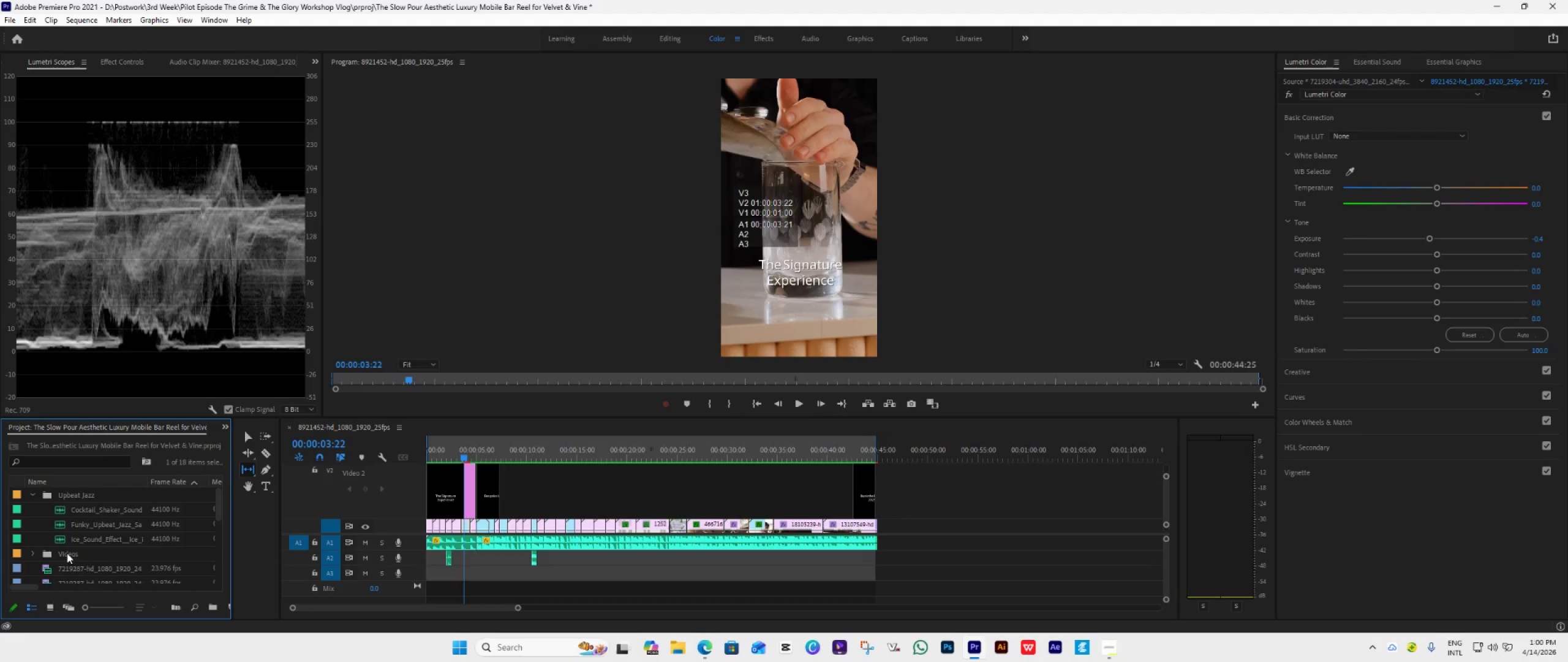 
left_click([80, 544])
 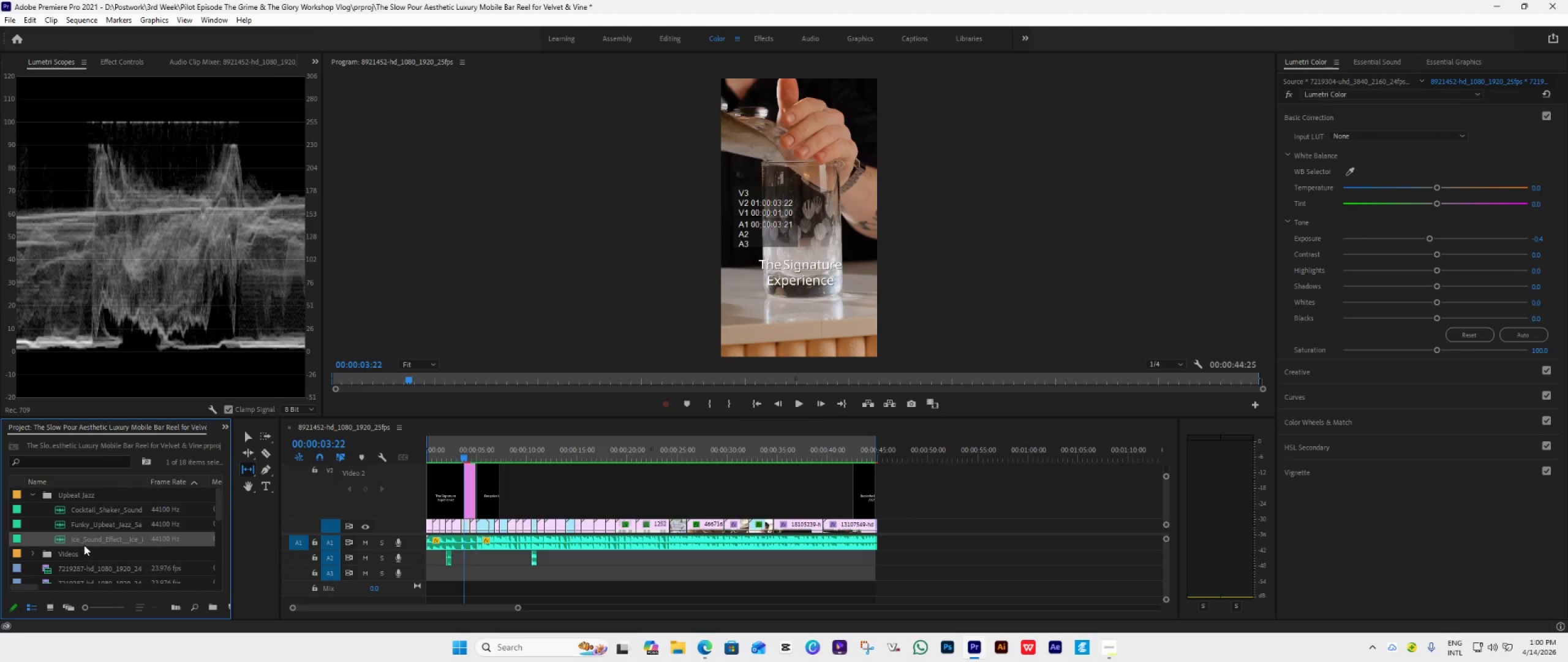 
left_click_drag(start_coordinate=[89, 539], to_coordinate=[582, 563])
 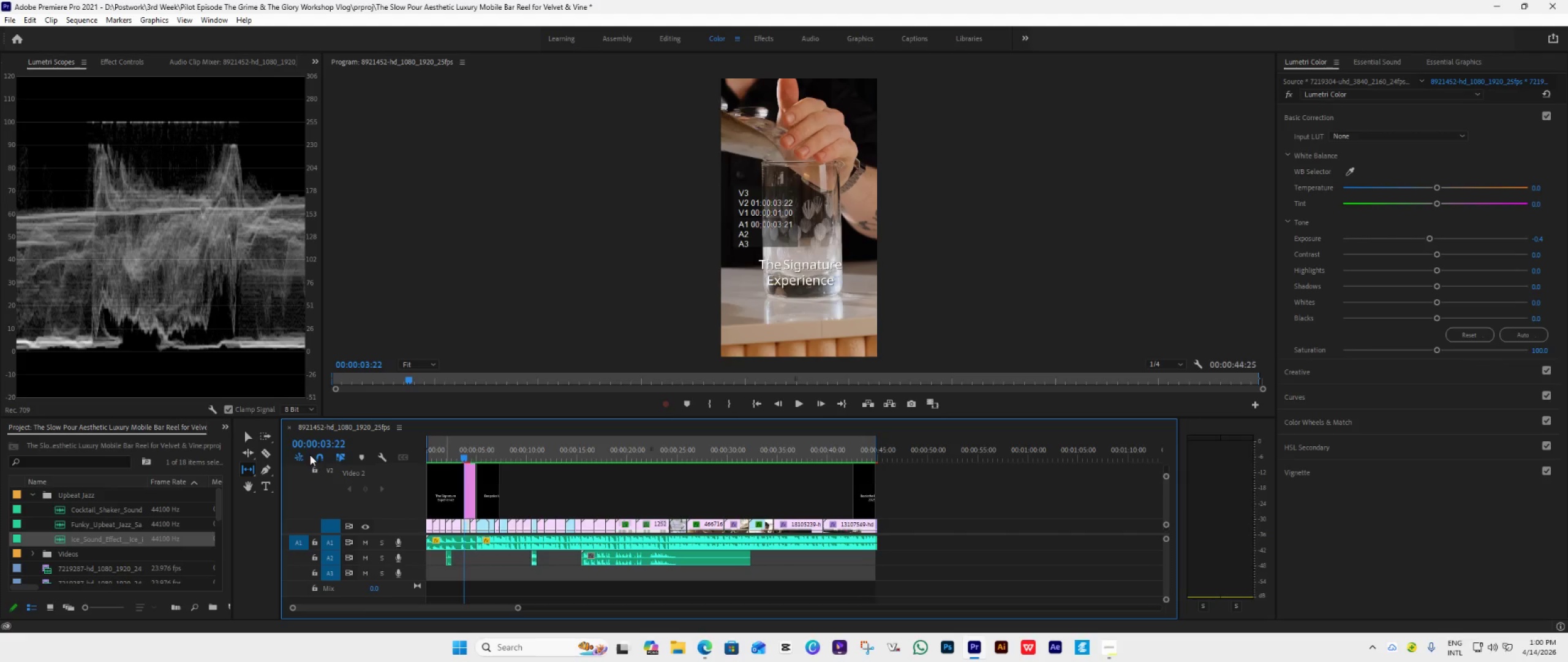 
left_click([247, 435])
 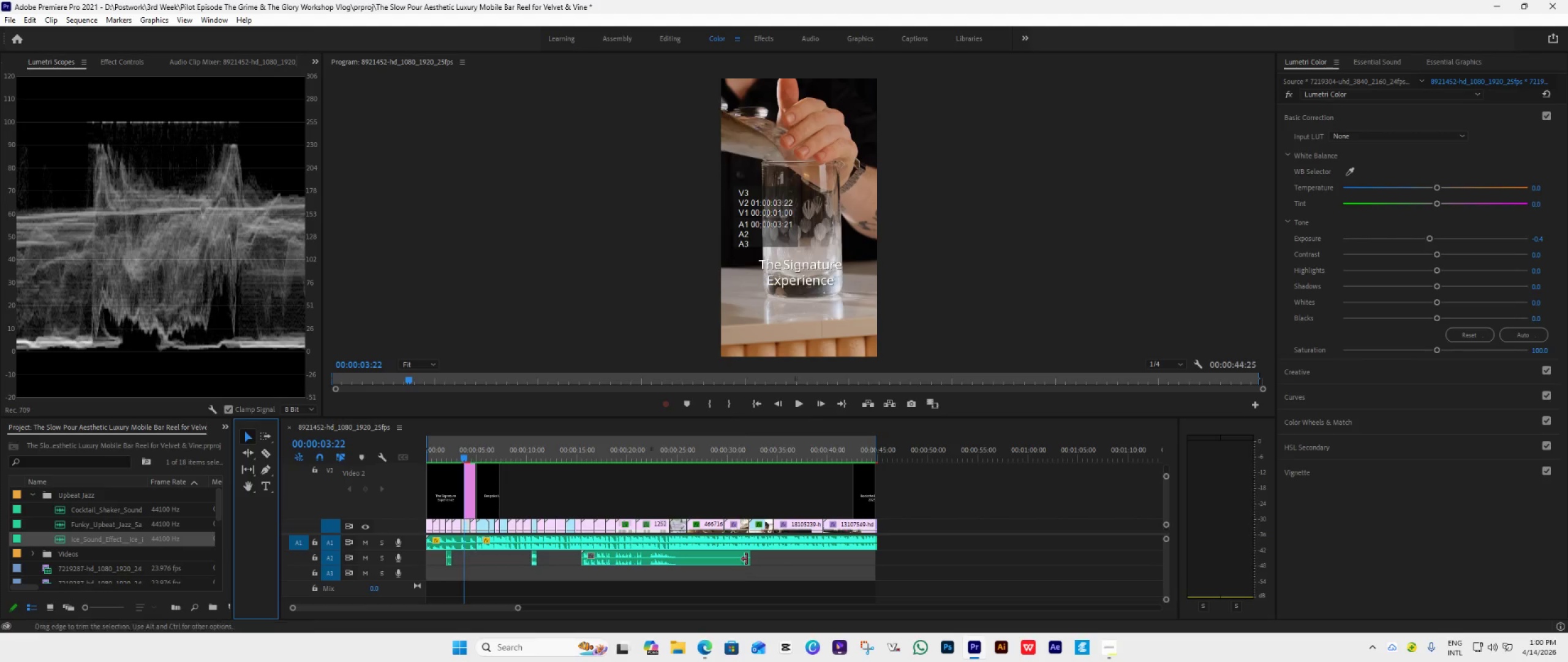 
left_click_drag(start_coordinate=[748, 557], to_coordinate=[676, 596])
 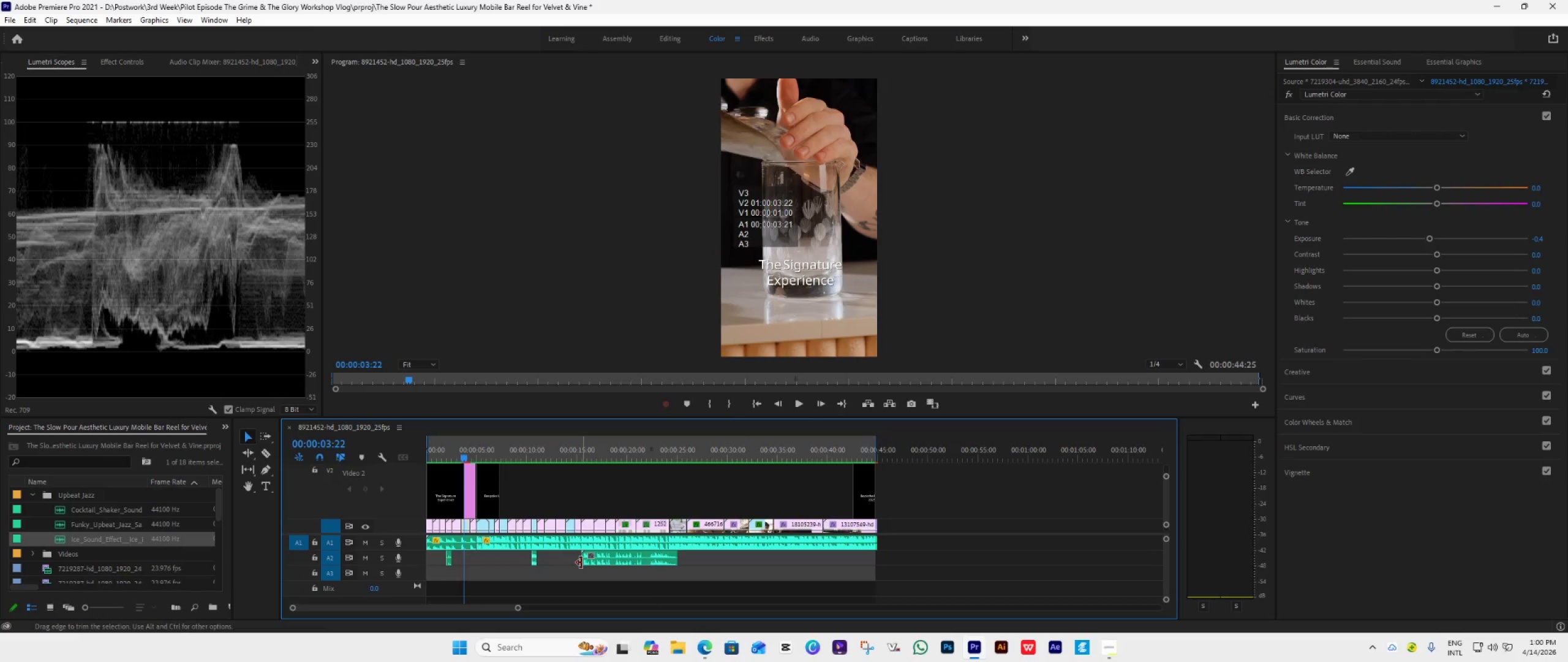 
left_click_drag(start_coordinate=[581, 563], to_coordinate=[653, 590])
 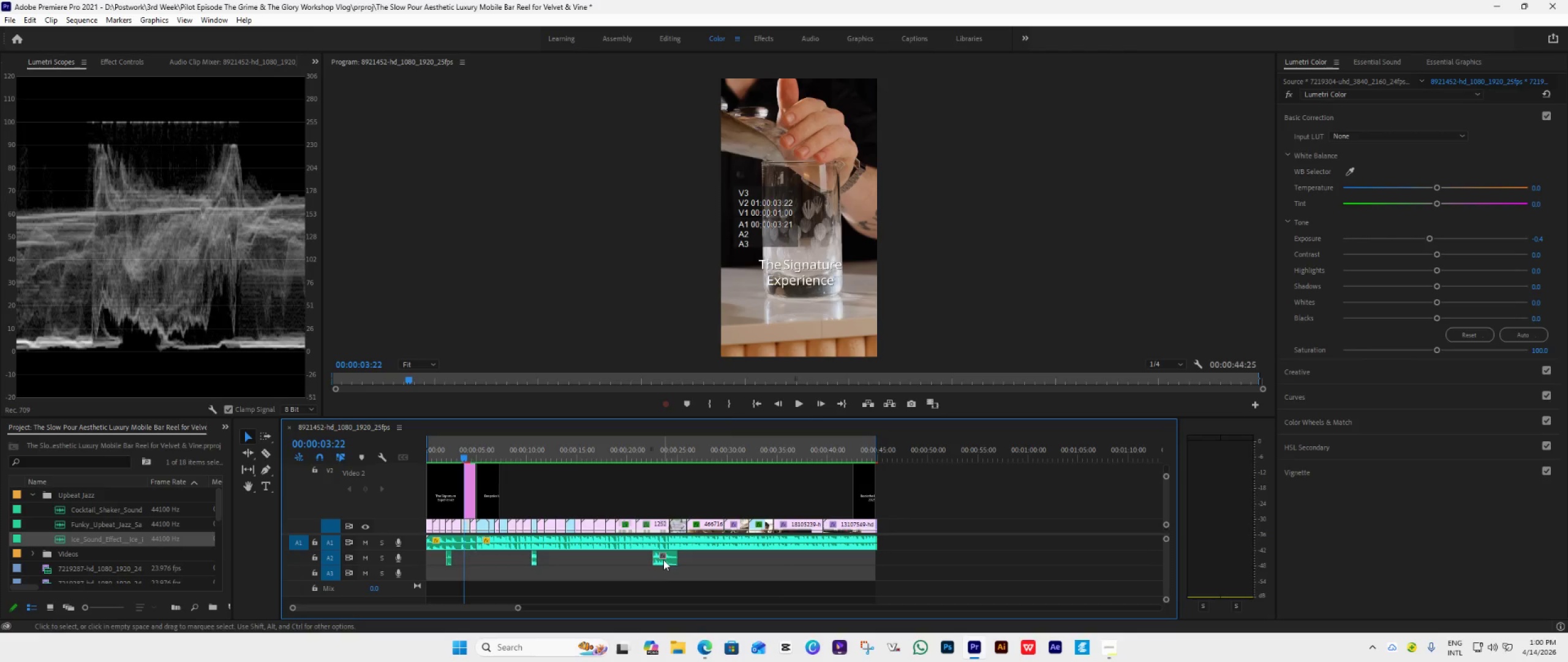 
left_click_drag(start_coordinate=[663, 558], to_coordinate=[470, 558])
 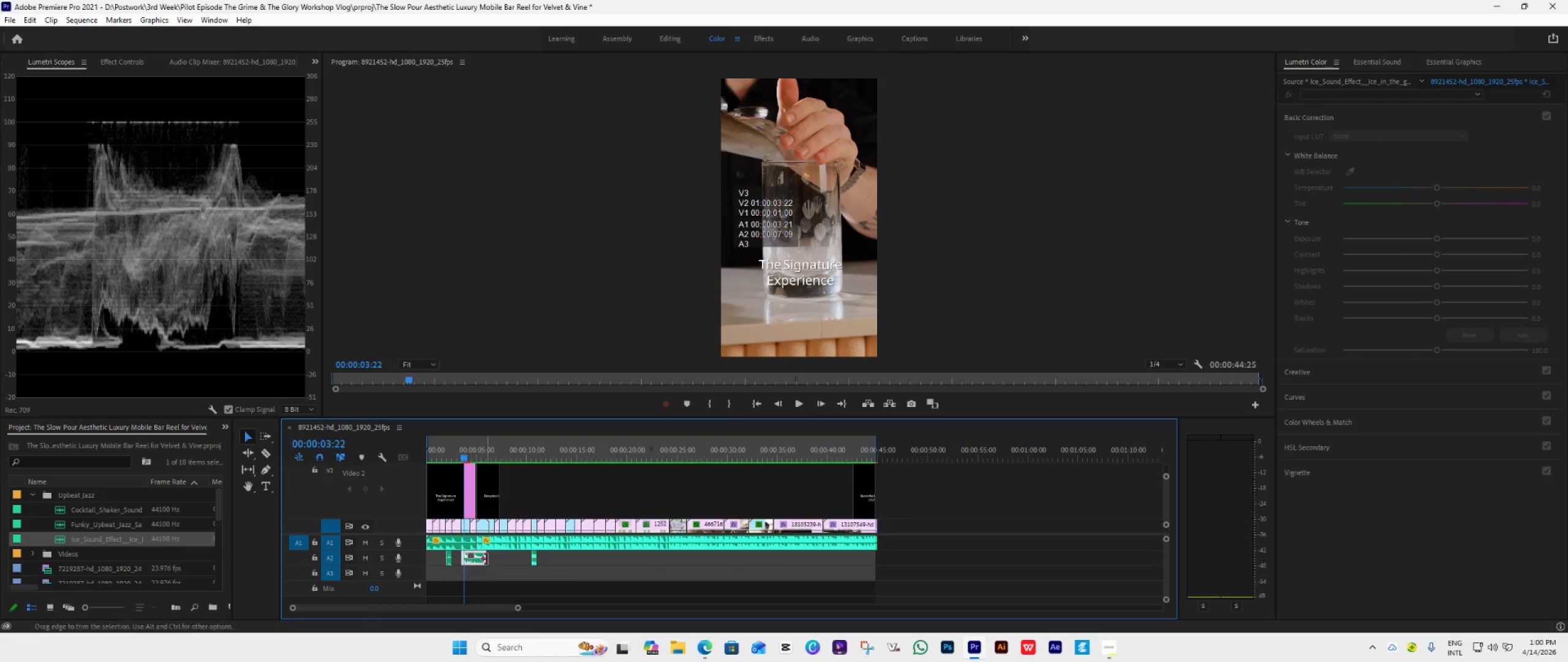 
left_click_drag(start_coordinate=[487, 559], to_coordinate=[470, 578])
 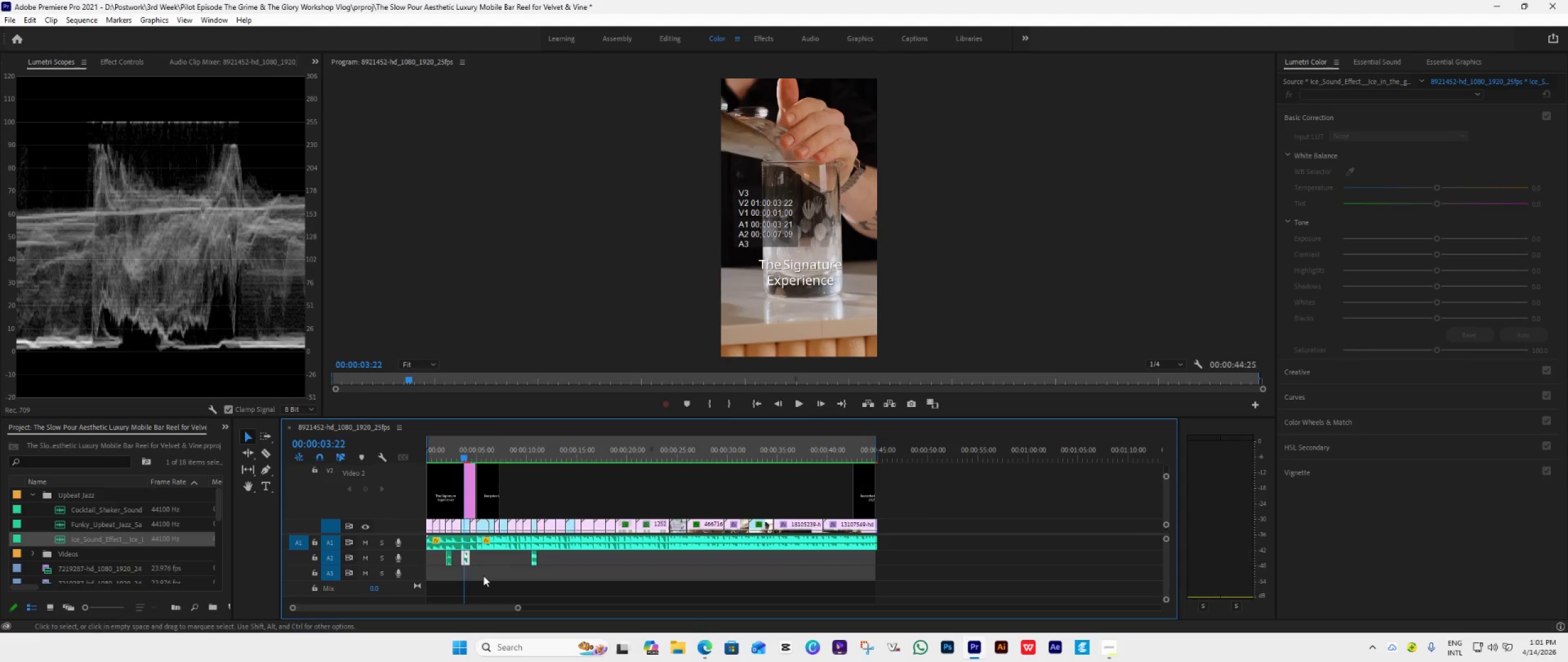 
key(Space)
 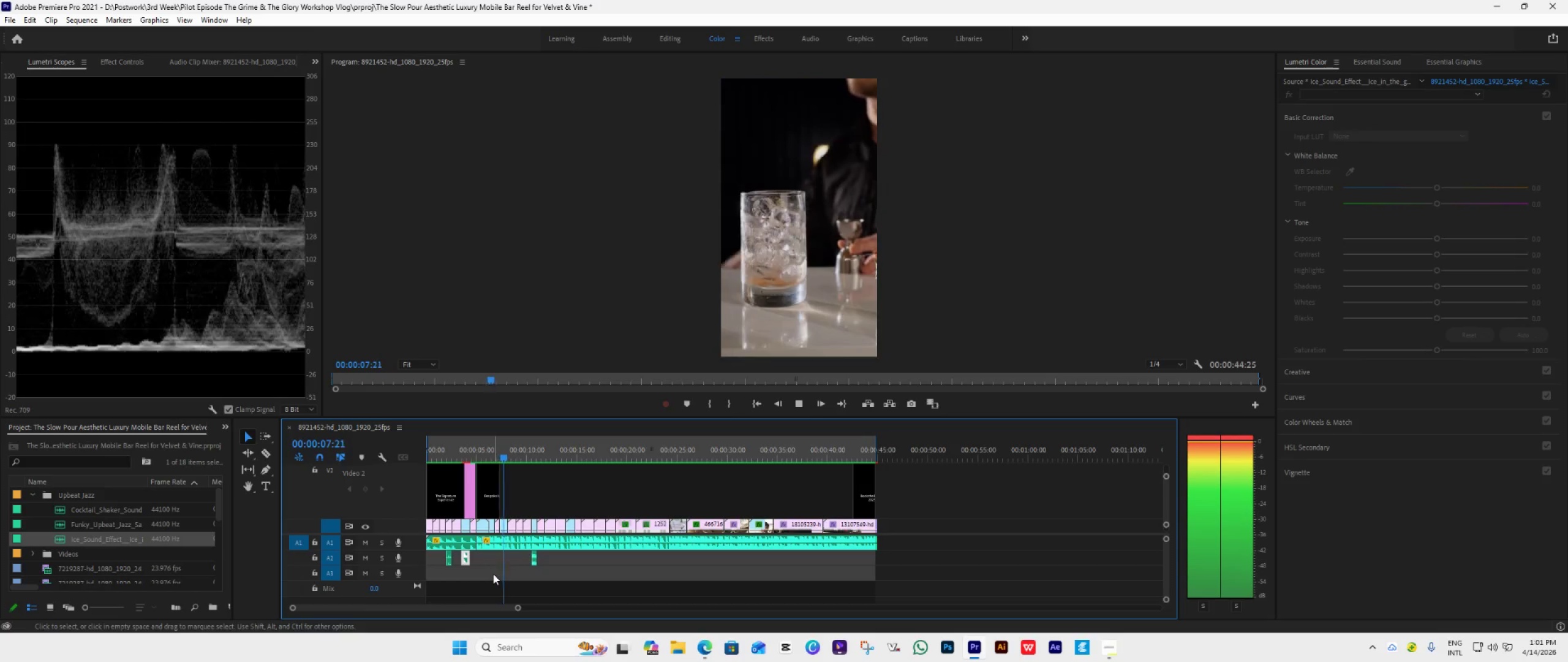 
wait(5.35)
 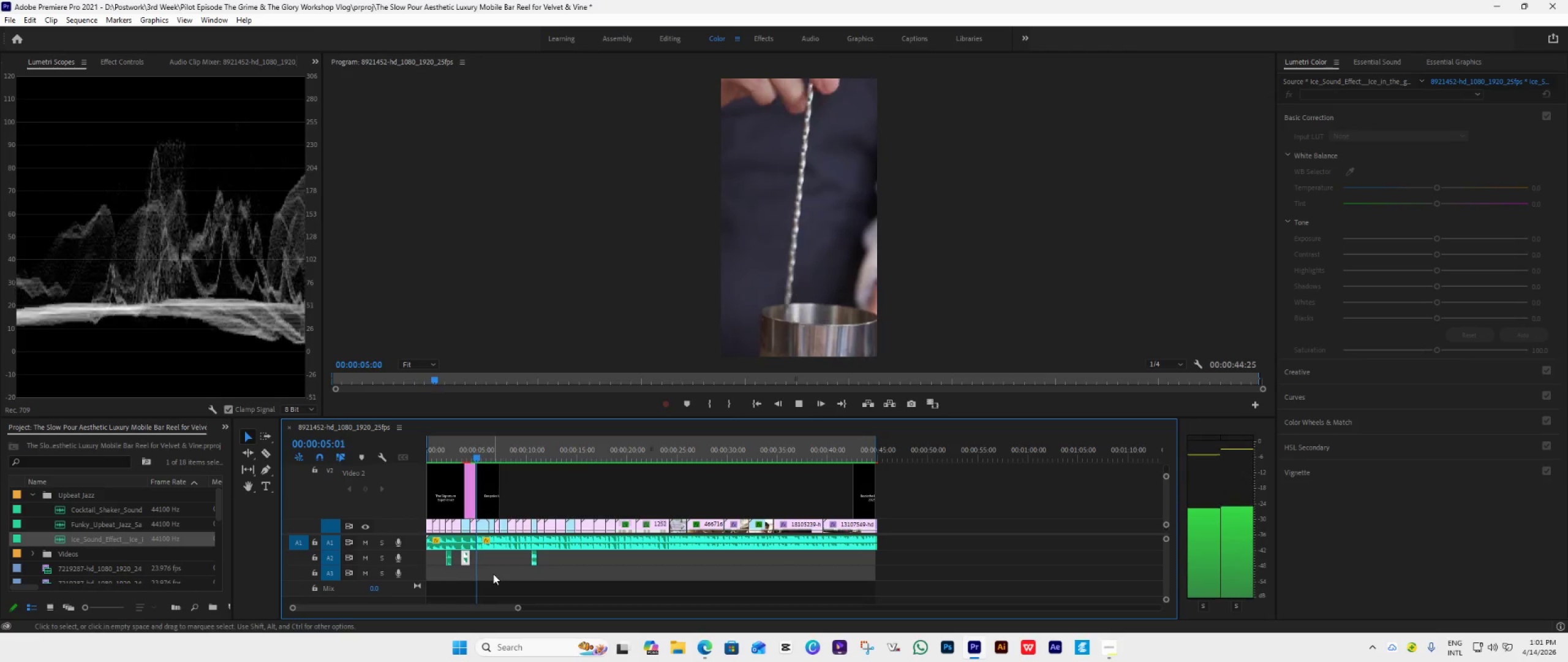 
key(Space)
 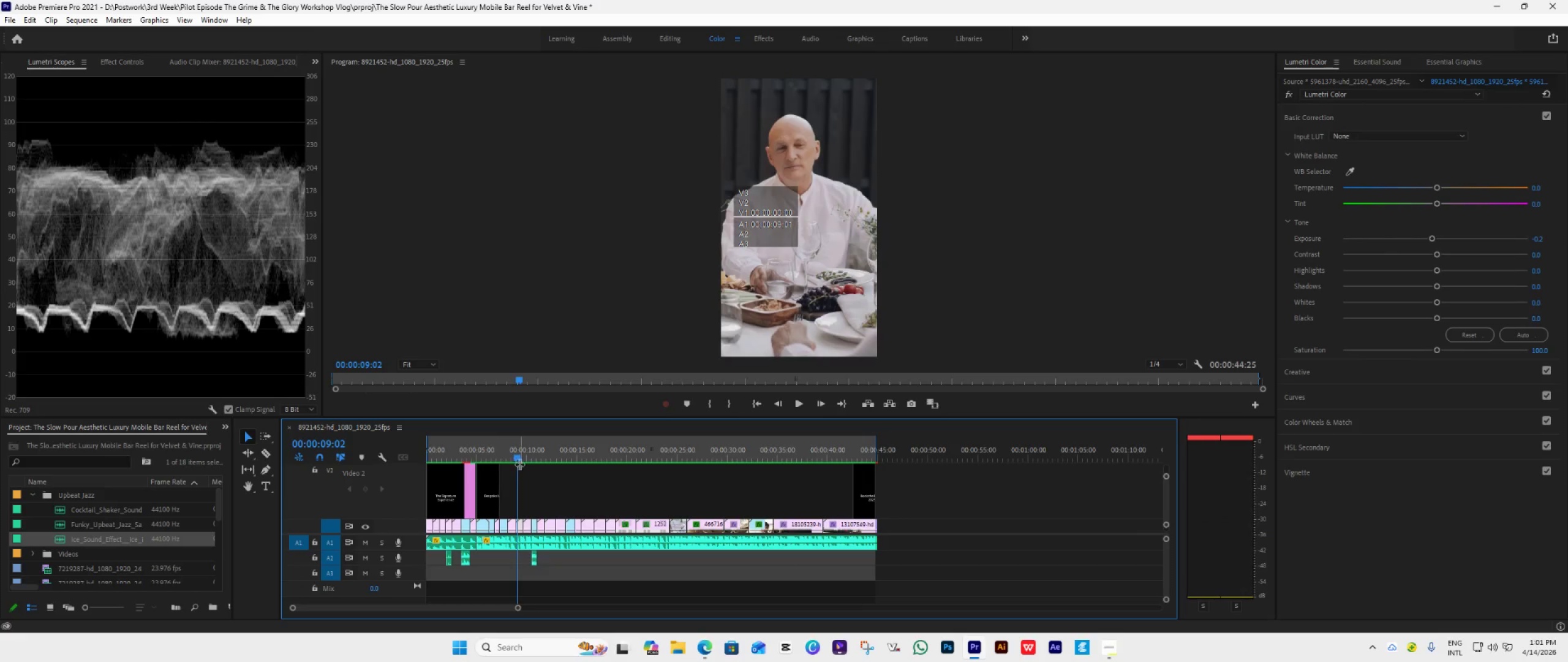 
left_click_drag(start_coordinate=[519, 458], to_coordinate=[515, 461])
 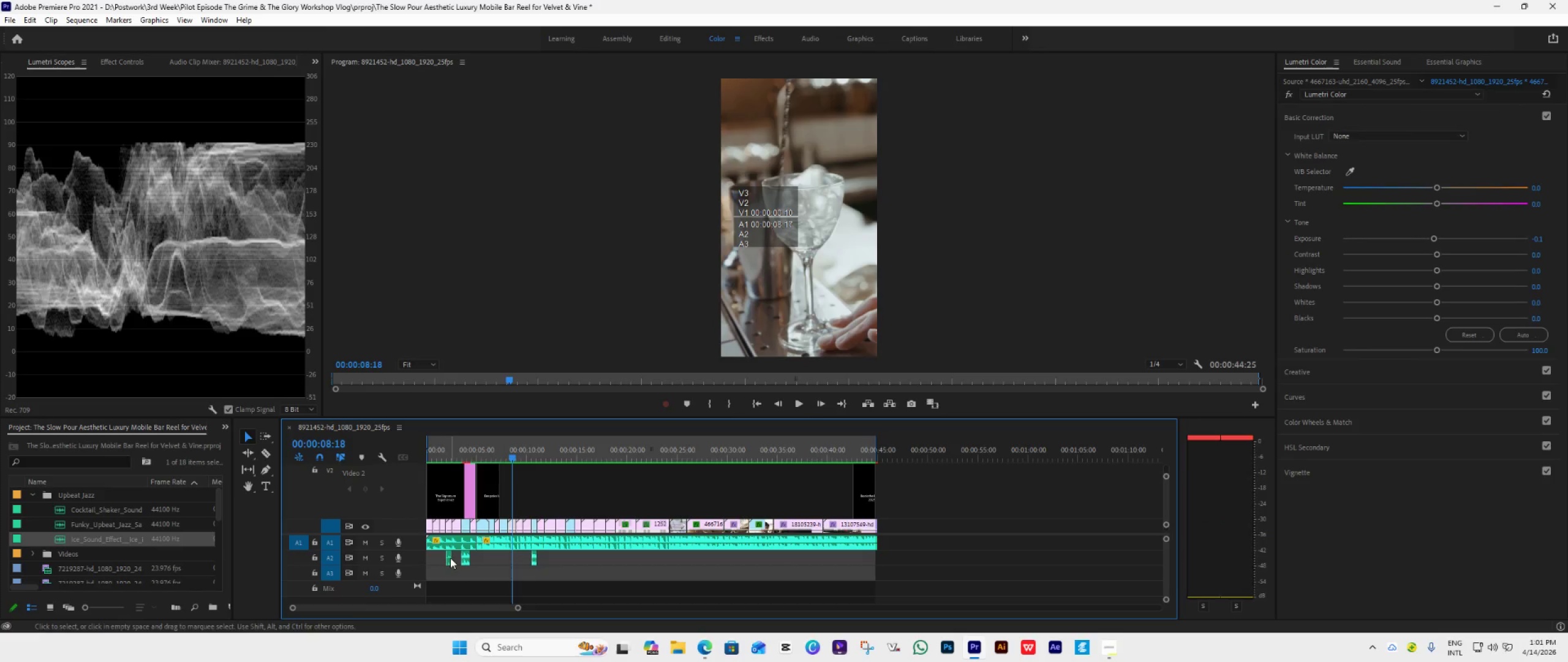 
left_click_drag(start_coordinate=[447, 563], to_coordinate=[508, 561])
 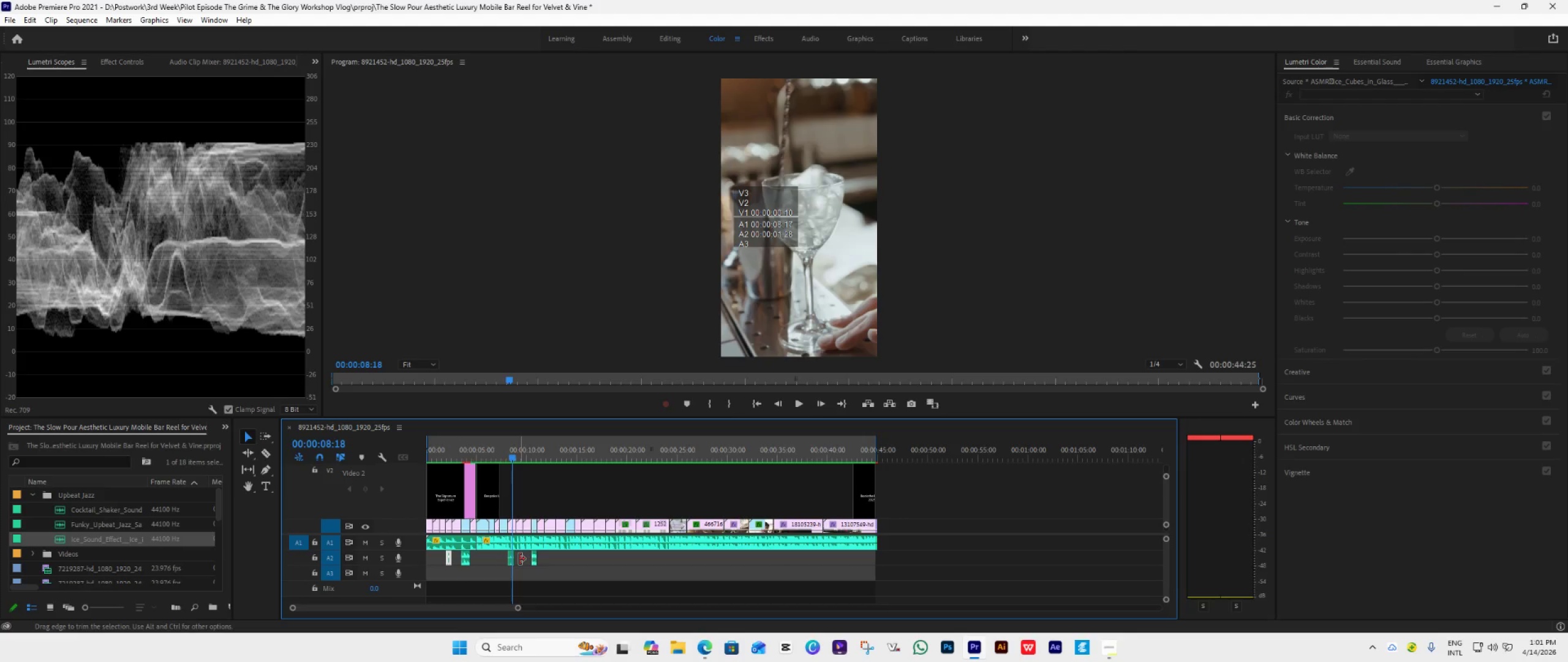 
hold_key(key=AltLeft, duration=1.5)
 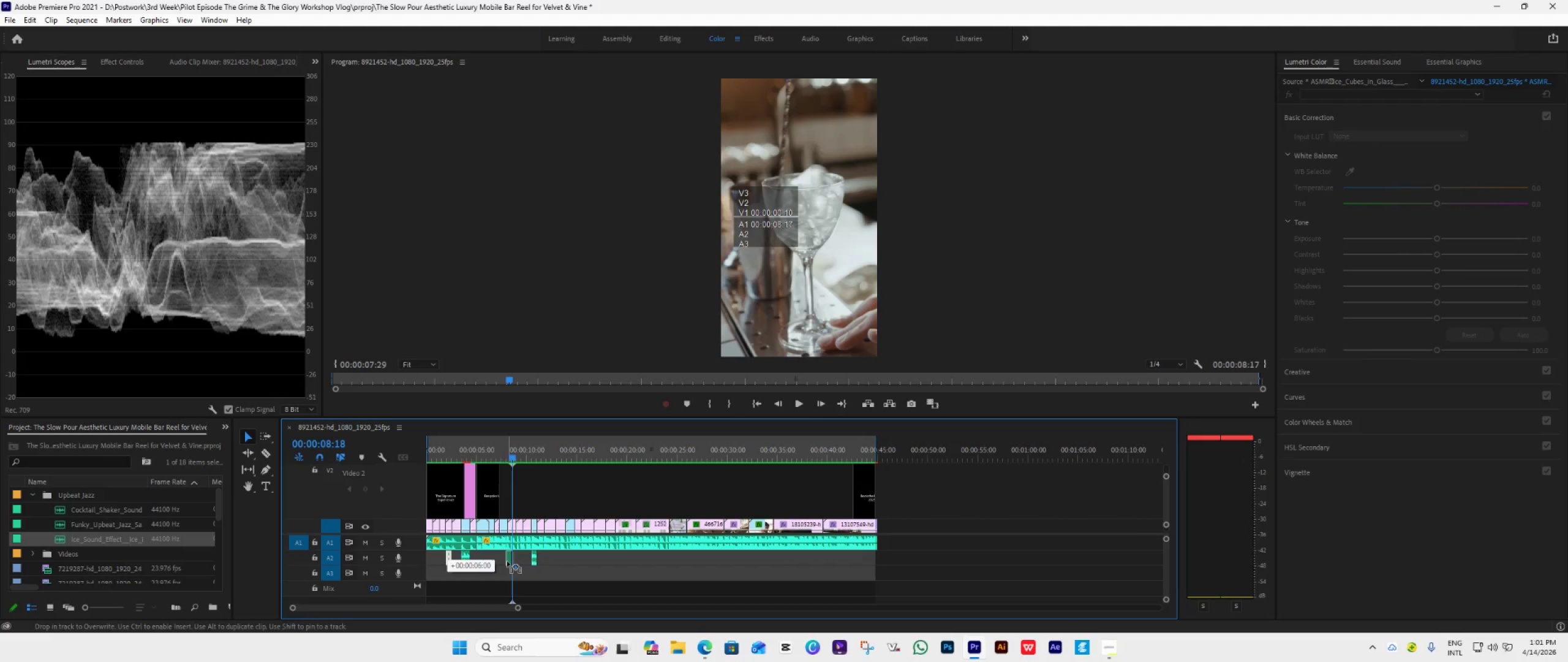 
hold_key(key=AltLeft, duration=1.51)
 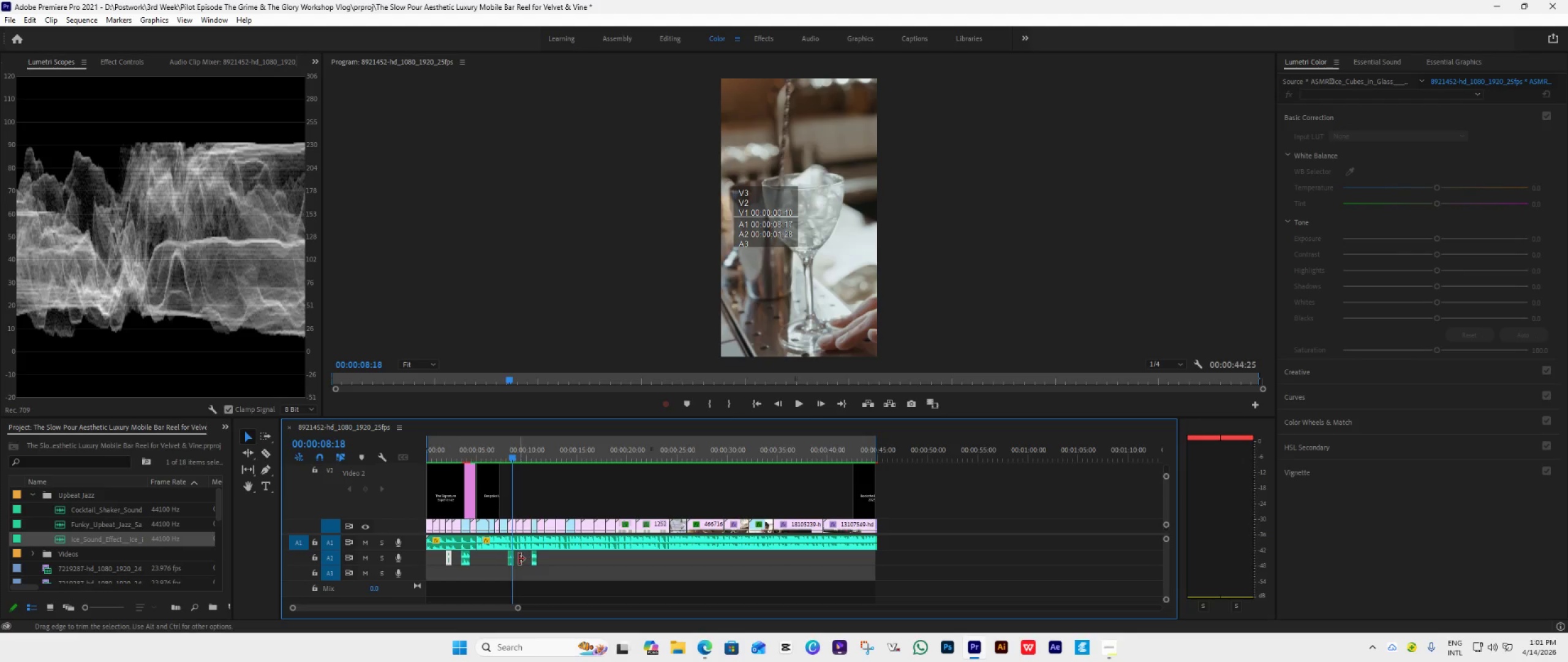 
left_click_drag(start_coordinate=[517, 559], to_coordinate=[521, 560])
 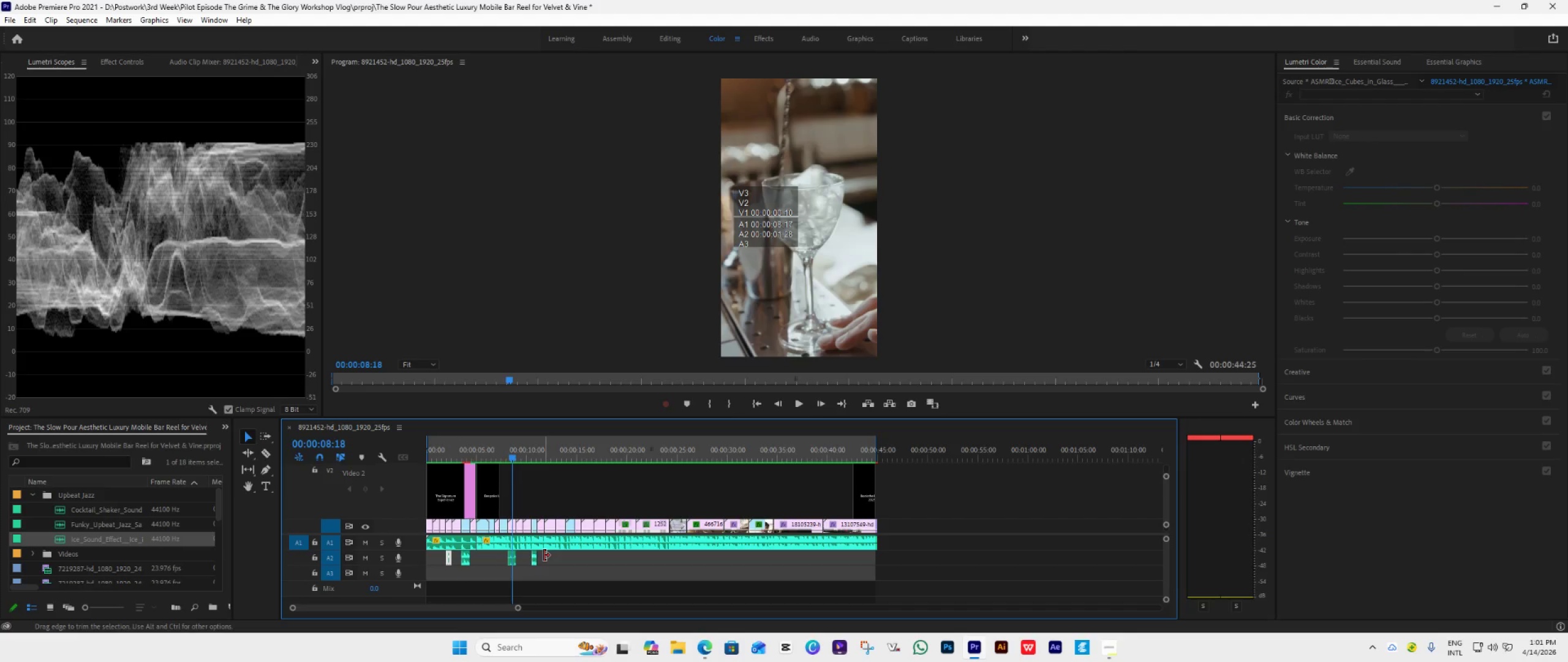 
key(Space)
 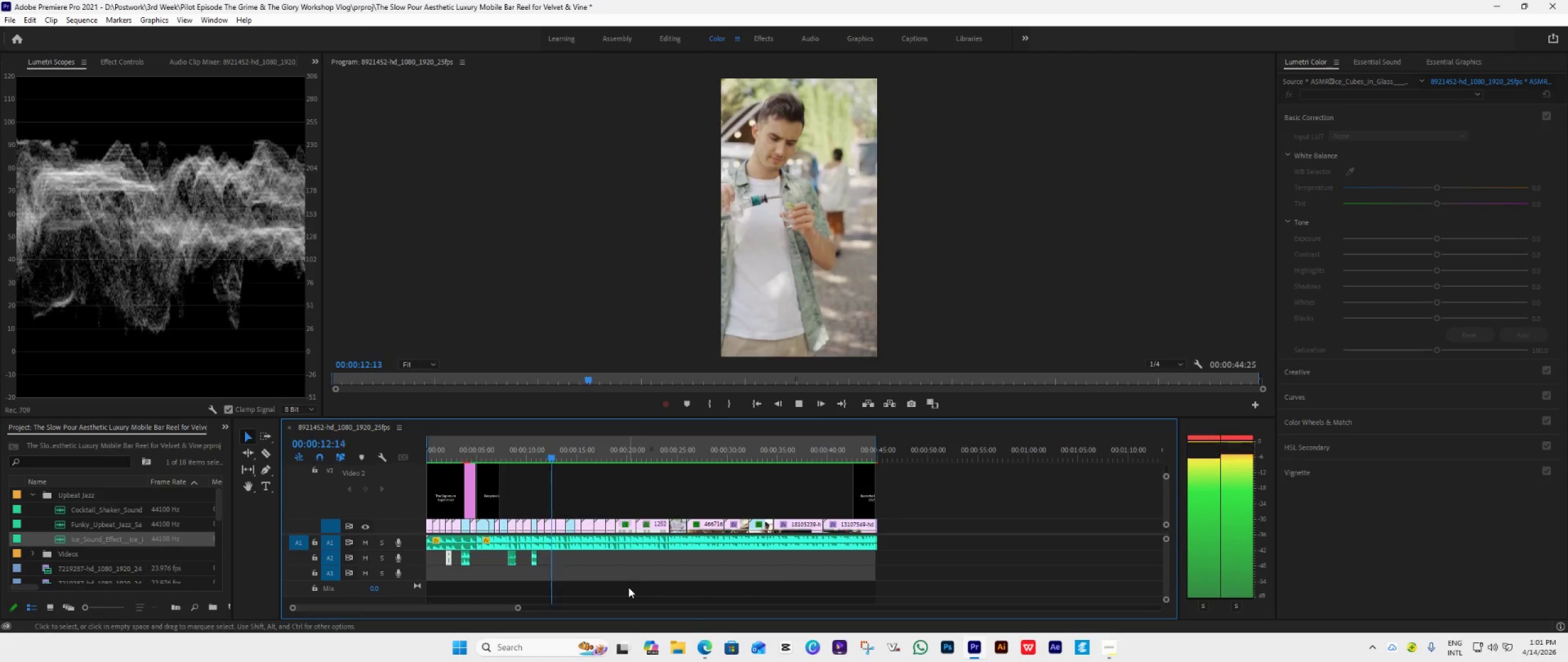 
wait(8.95)
 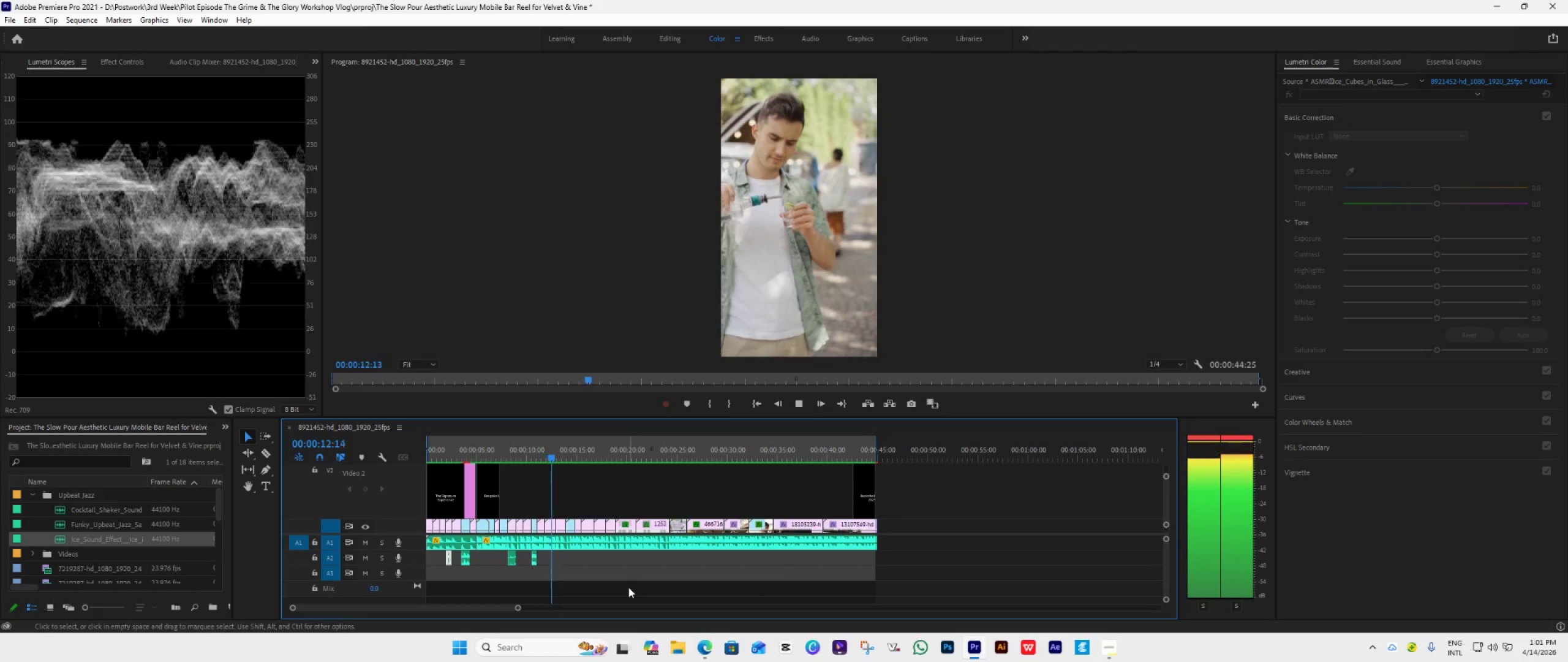 
key(Space)
 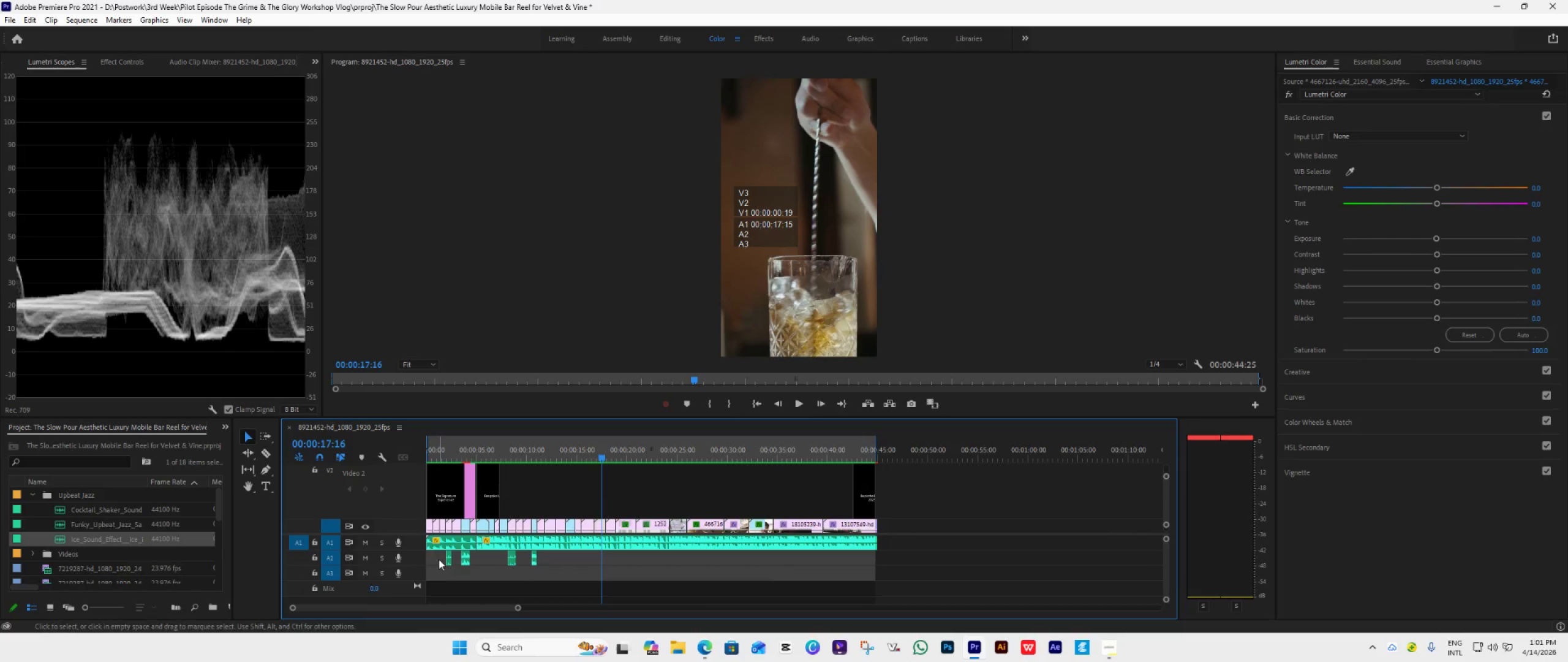 
left_click_drag(start_coordinate=[449, 559], to_coordinate=[600, 565])
 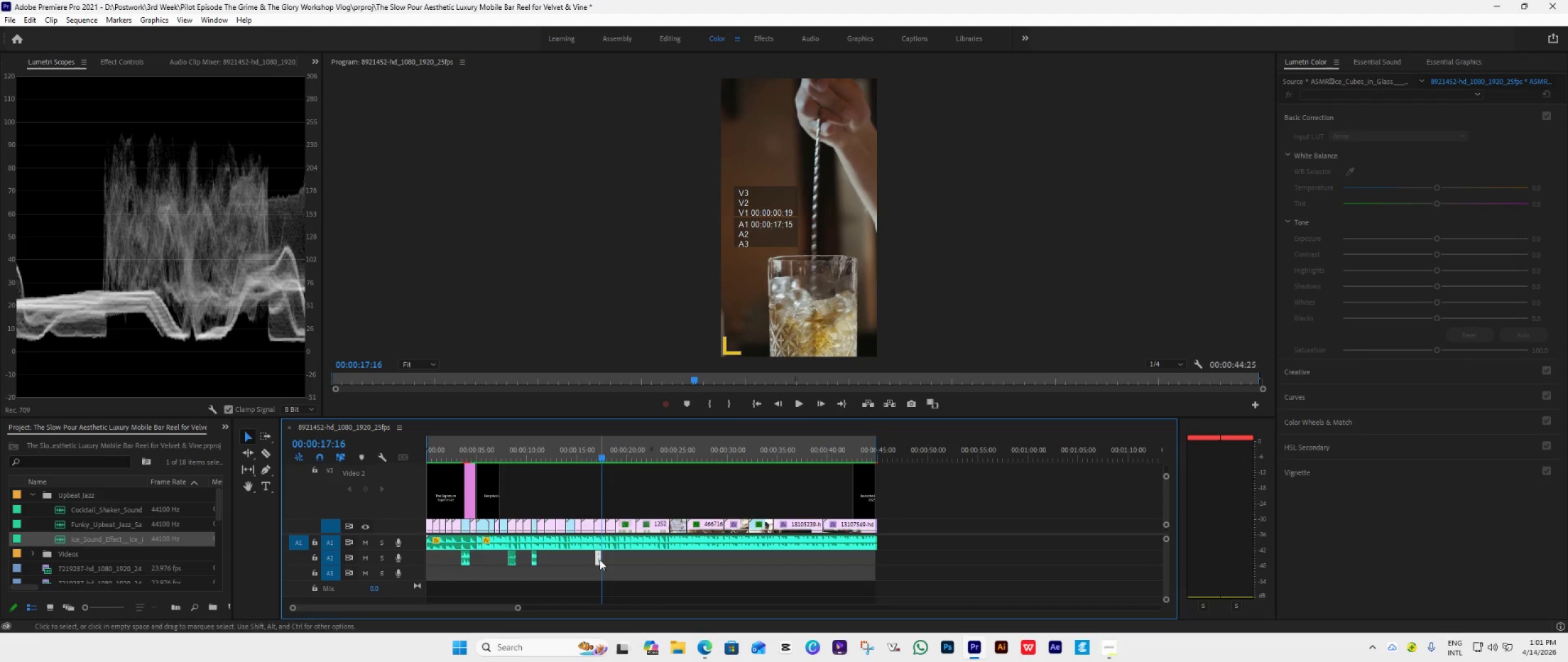 
hold_key(key=AltLeft, duration=1.53)
 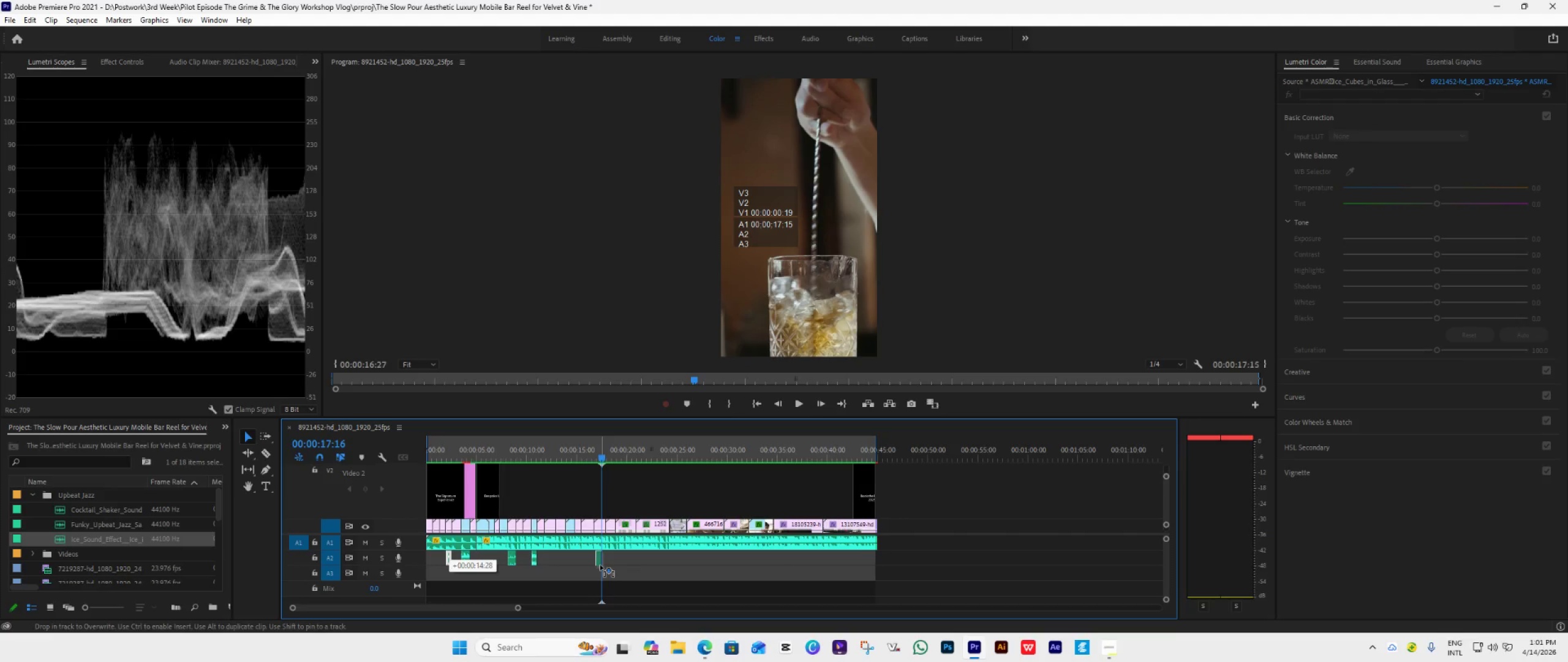 
hold_key(key=AltLeft, duration=1.51)
 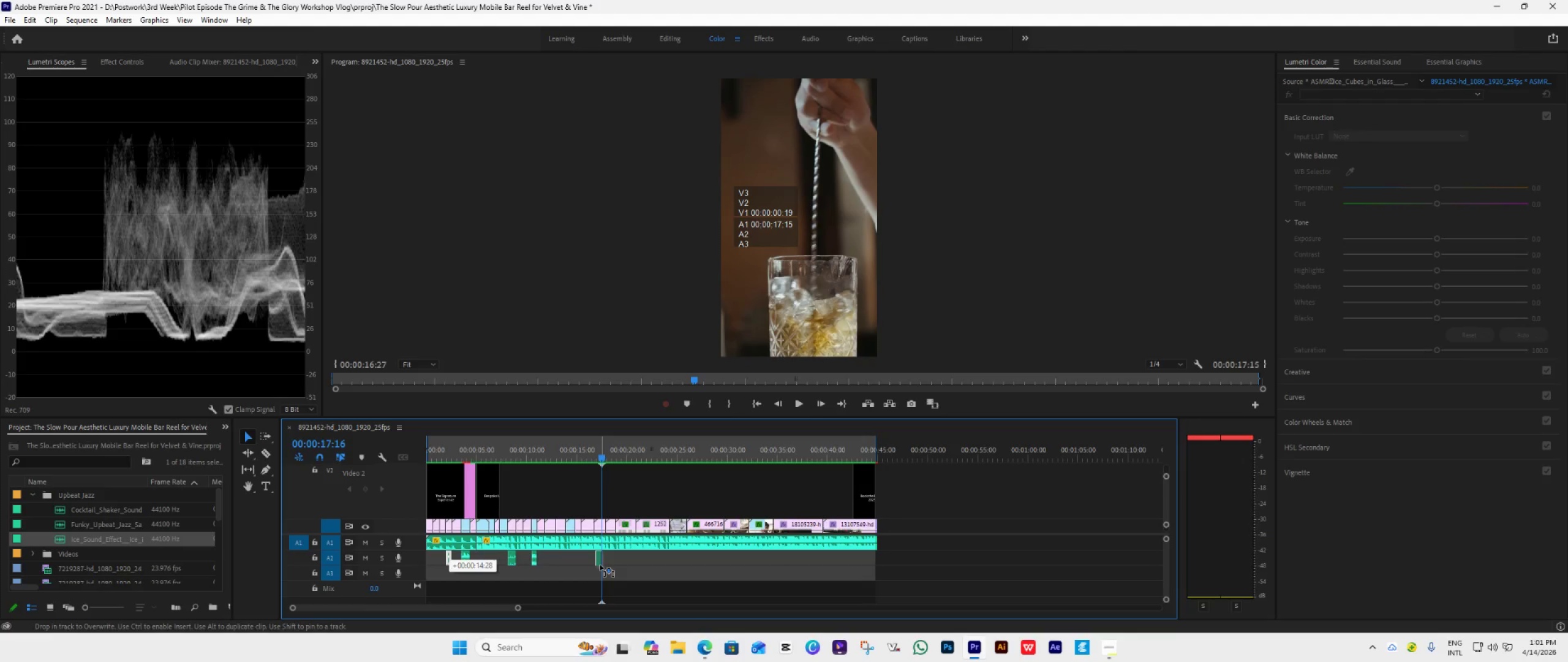 
key(Alt+AltLeft)
 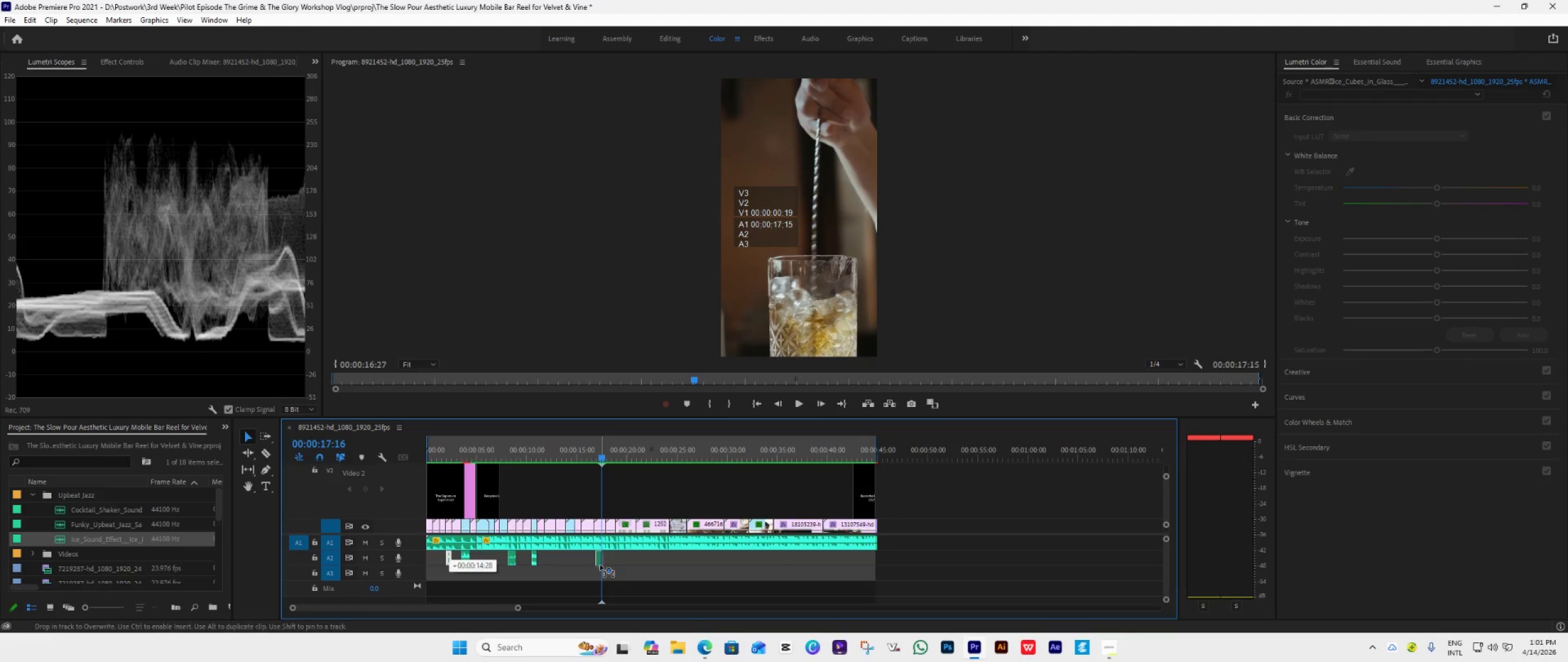 
key(Alt+AltLeft)
 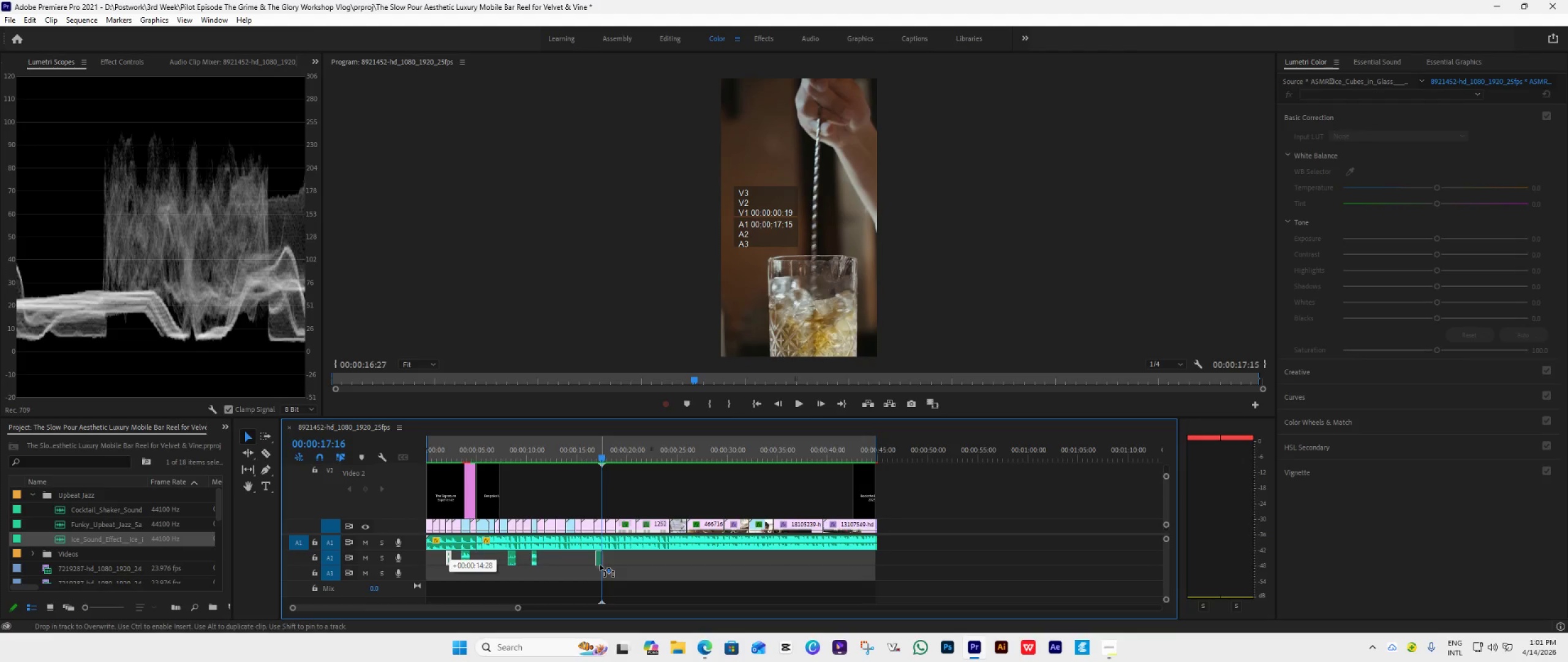 
key(Alt+AltLeft)
 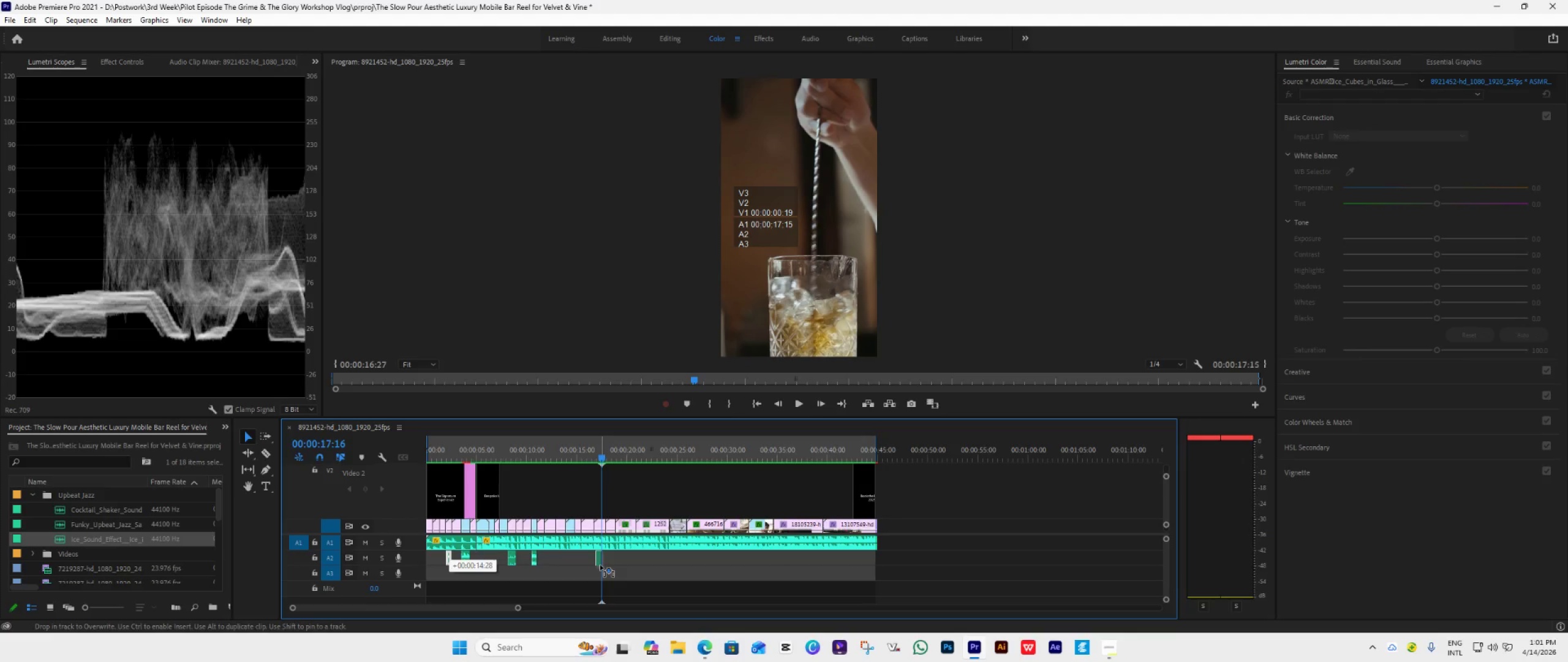 
key(Alt+AltLeft)
 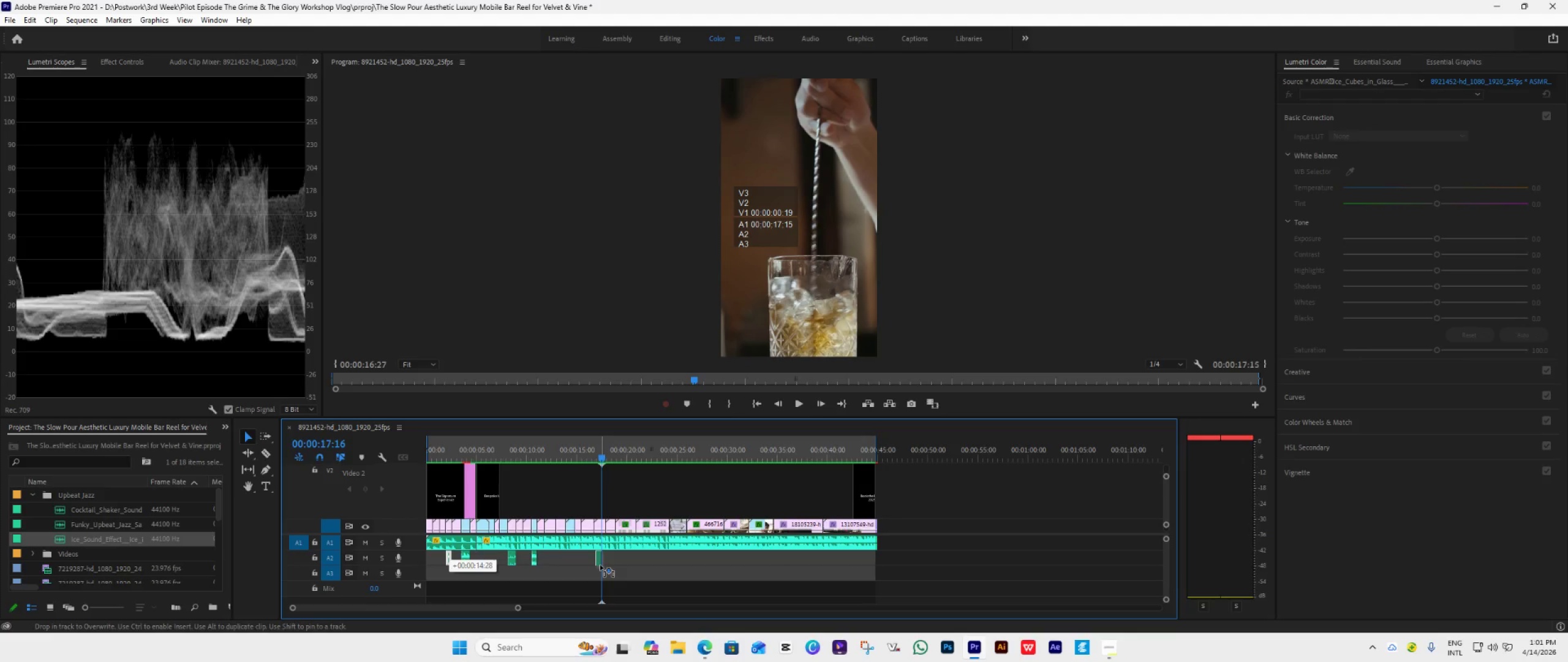 
key(Alt+AltLeft)
 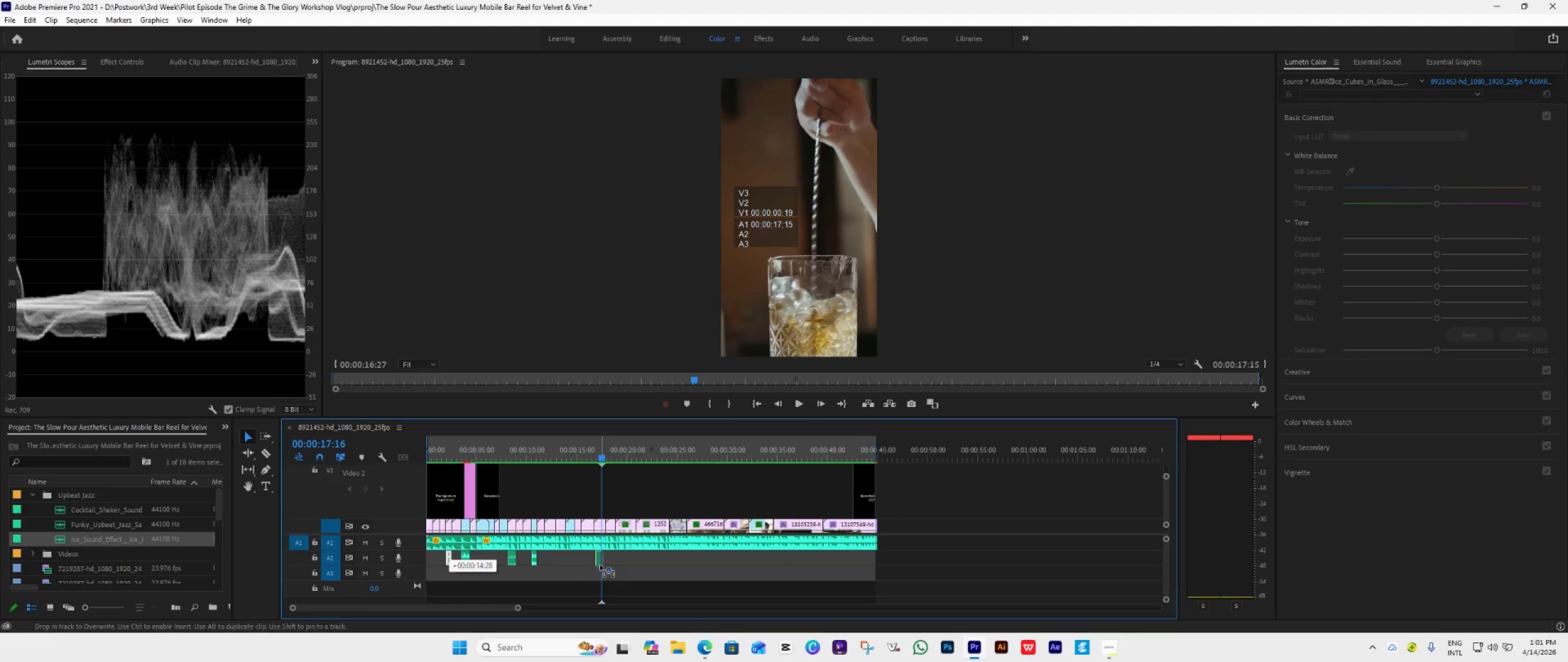 
key(Alt+AltLeft)
 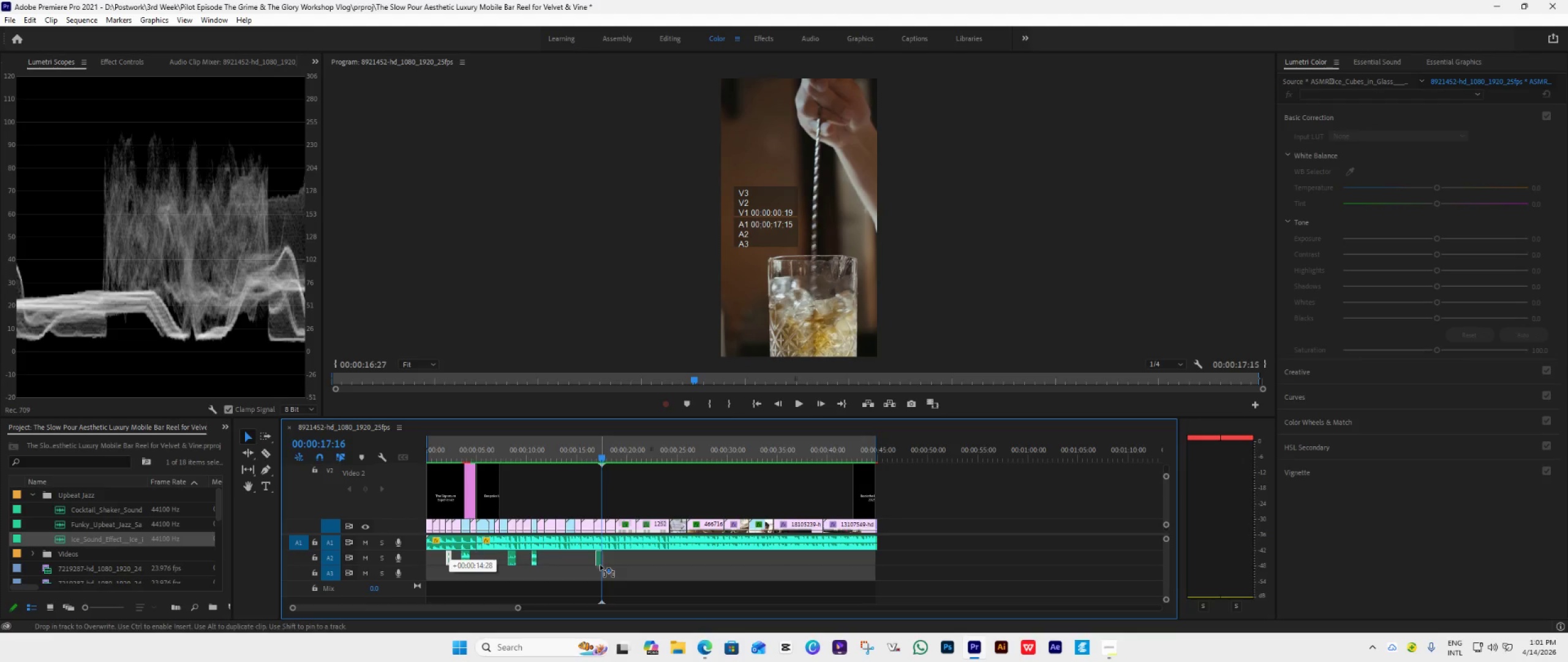 
key(Alt+AltLeft)
 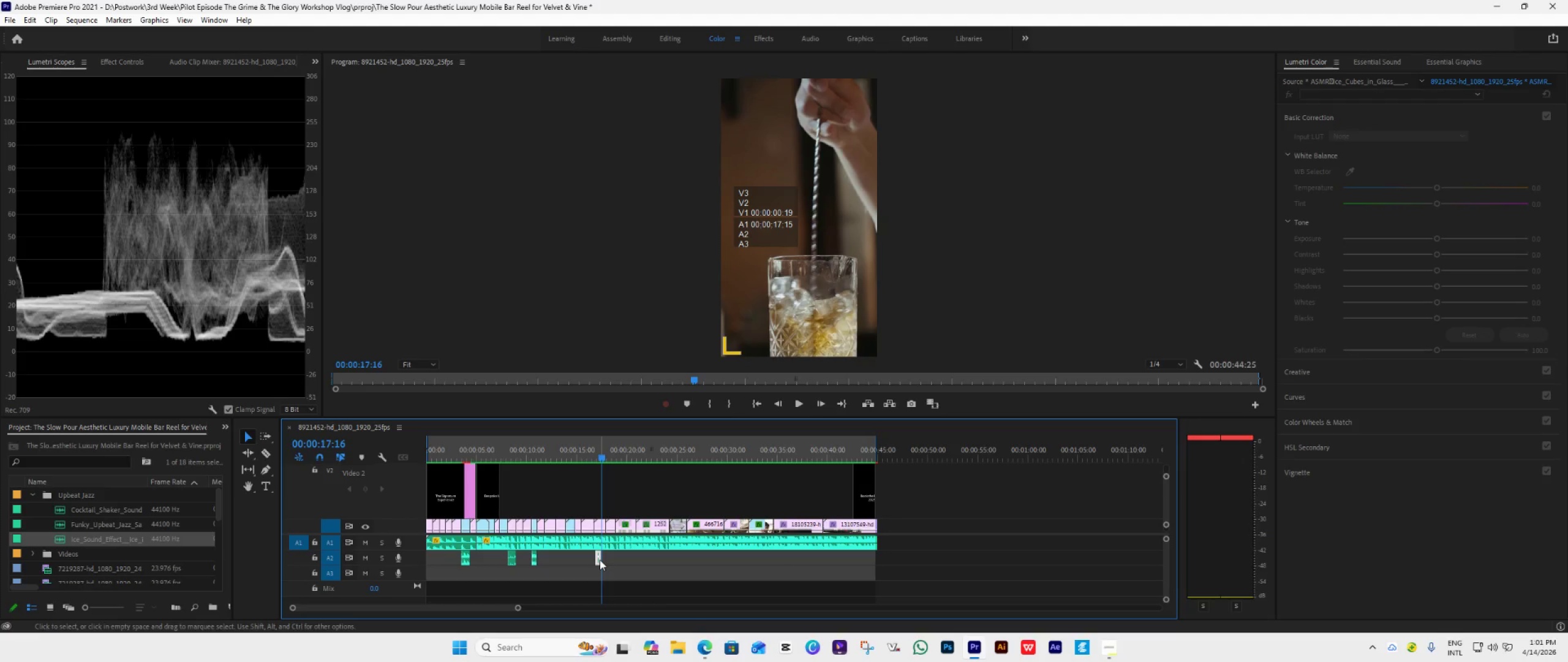 
key(Control+Z)
 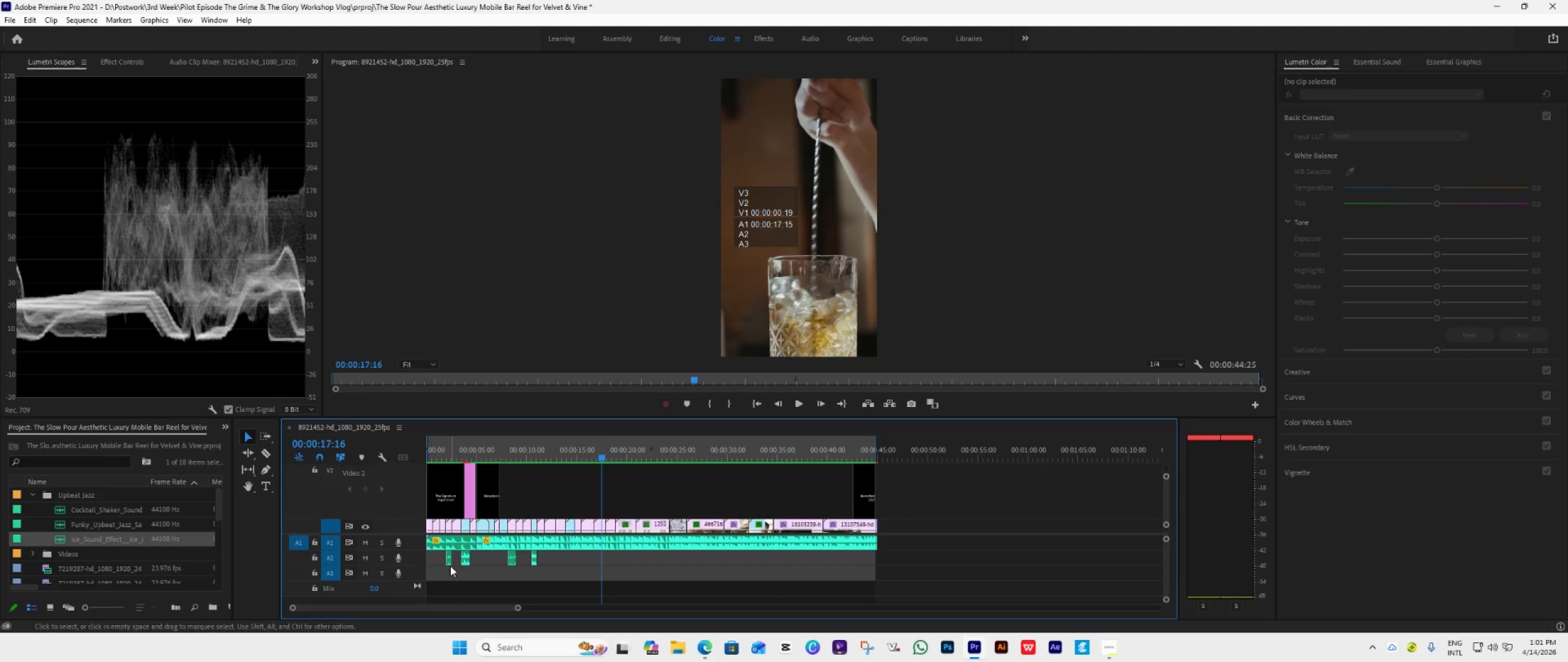 
left_click_drag(start_coordinate=[450, 561], to_coordinate=[597, 564])
 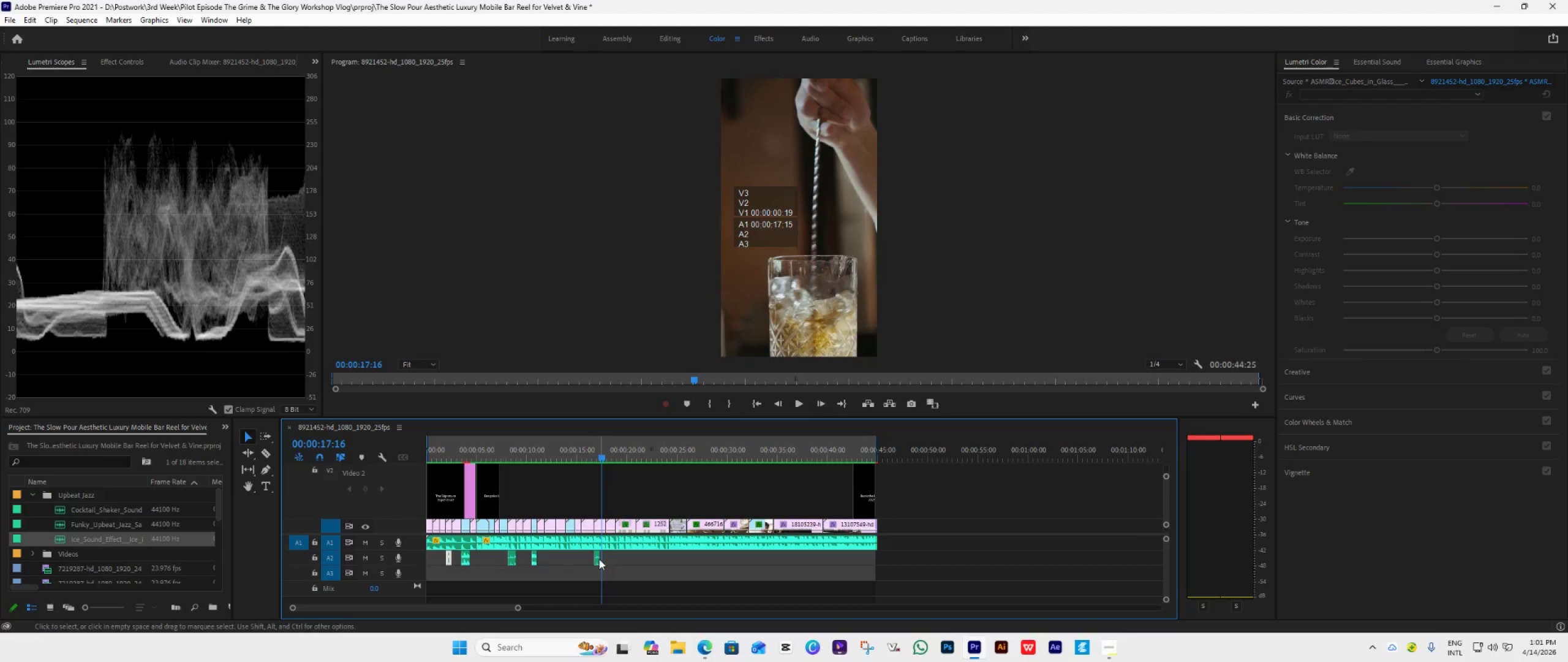 
hold_key(key=AltLeft, duration=1.52)
 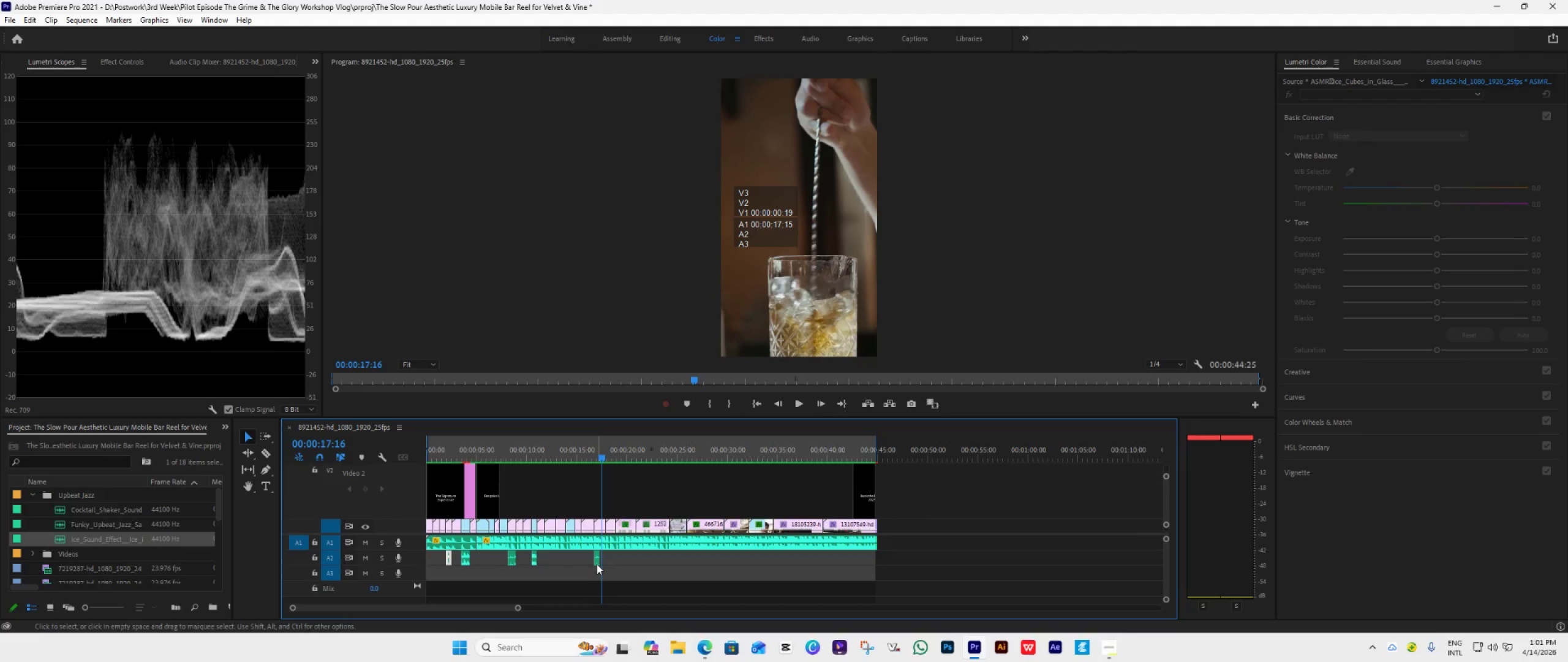 
hold_key(key=AltLeft, duration=0.6)
 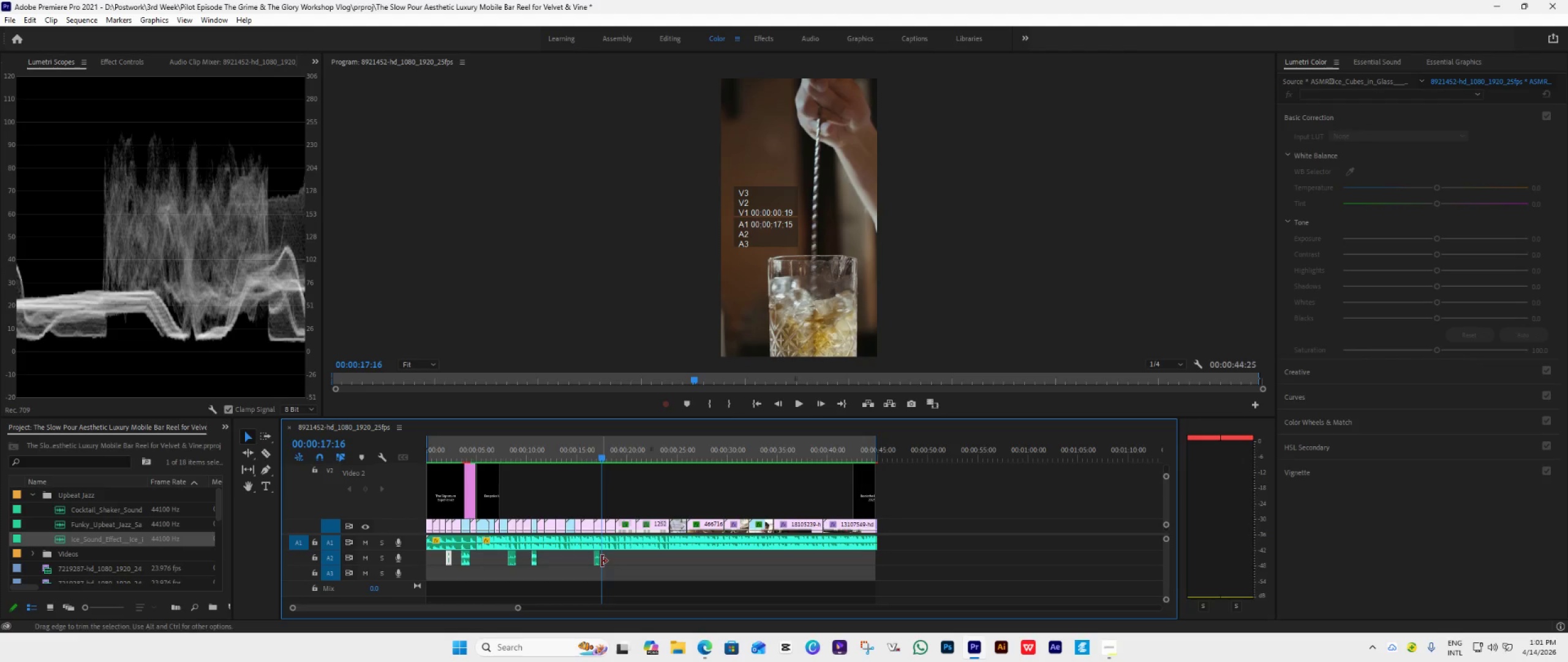 
left_click_drag(start_coordinate=[602, 561], to_coordinate=[612, 563])
 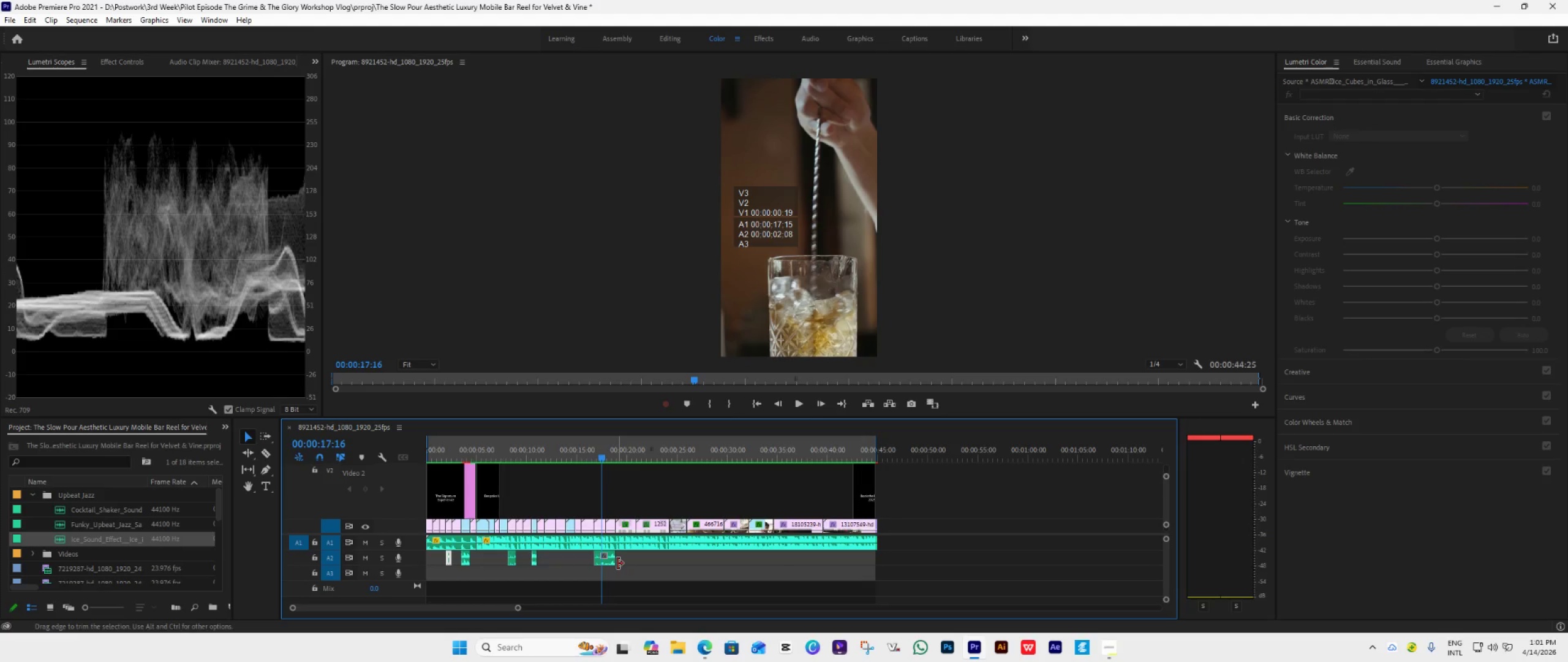 
left_click_drag(start_coordinate=[617, 563], to_coordinate=[606, 569])
 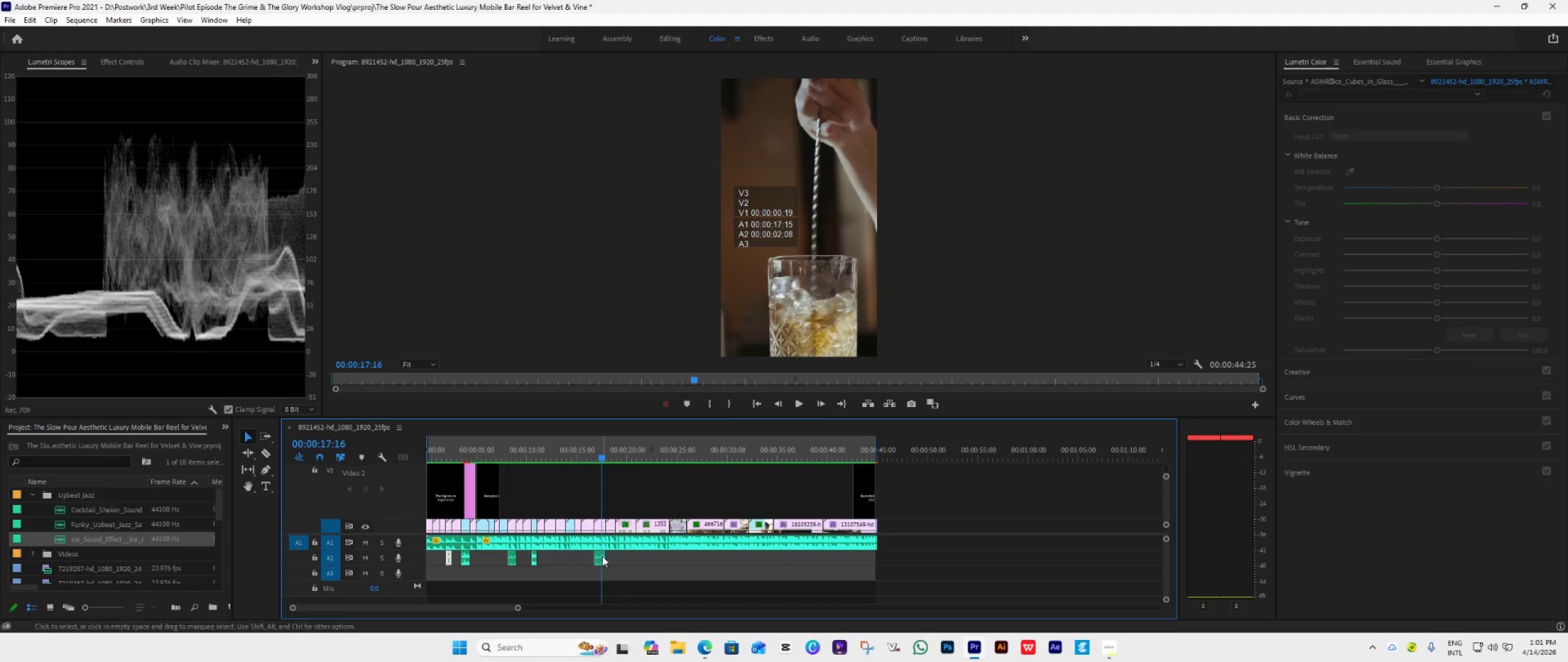 
key(Space)
 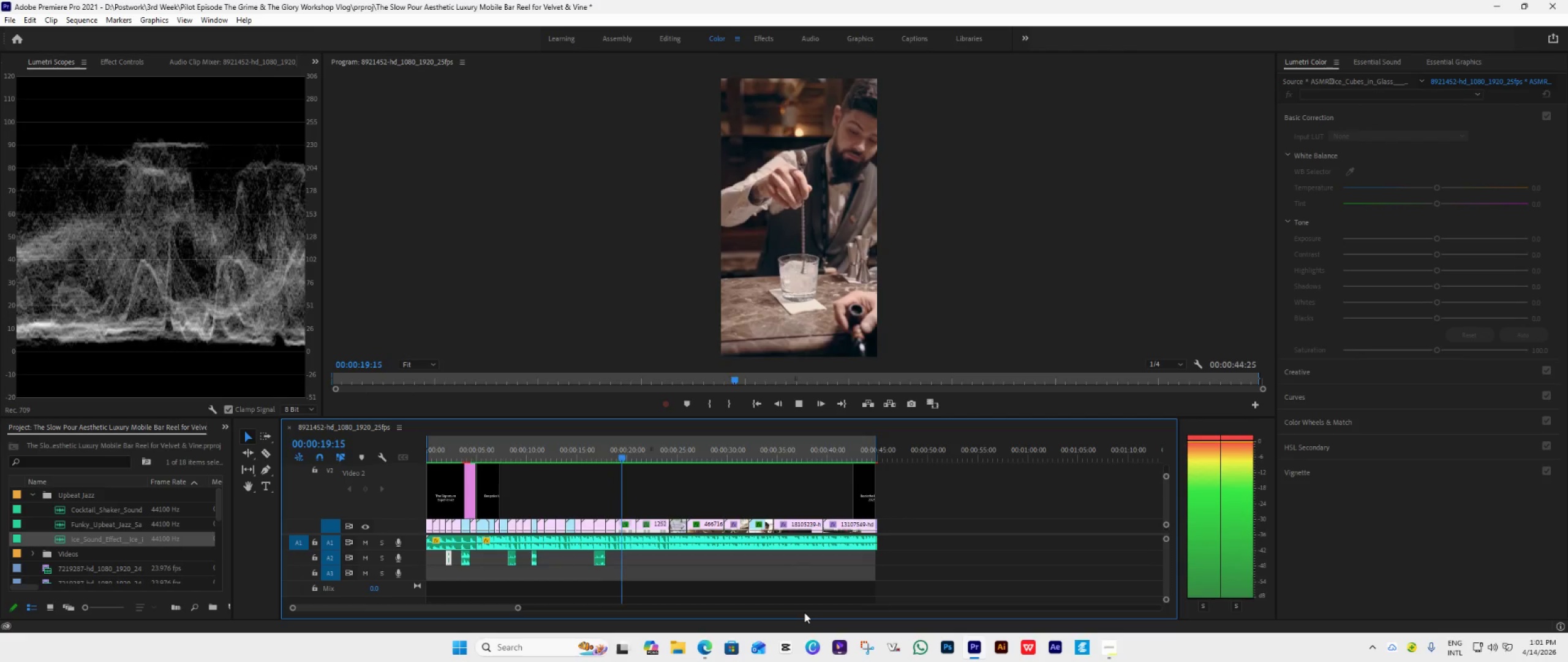 
key(Space)
 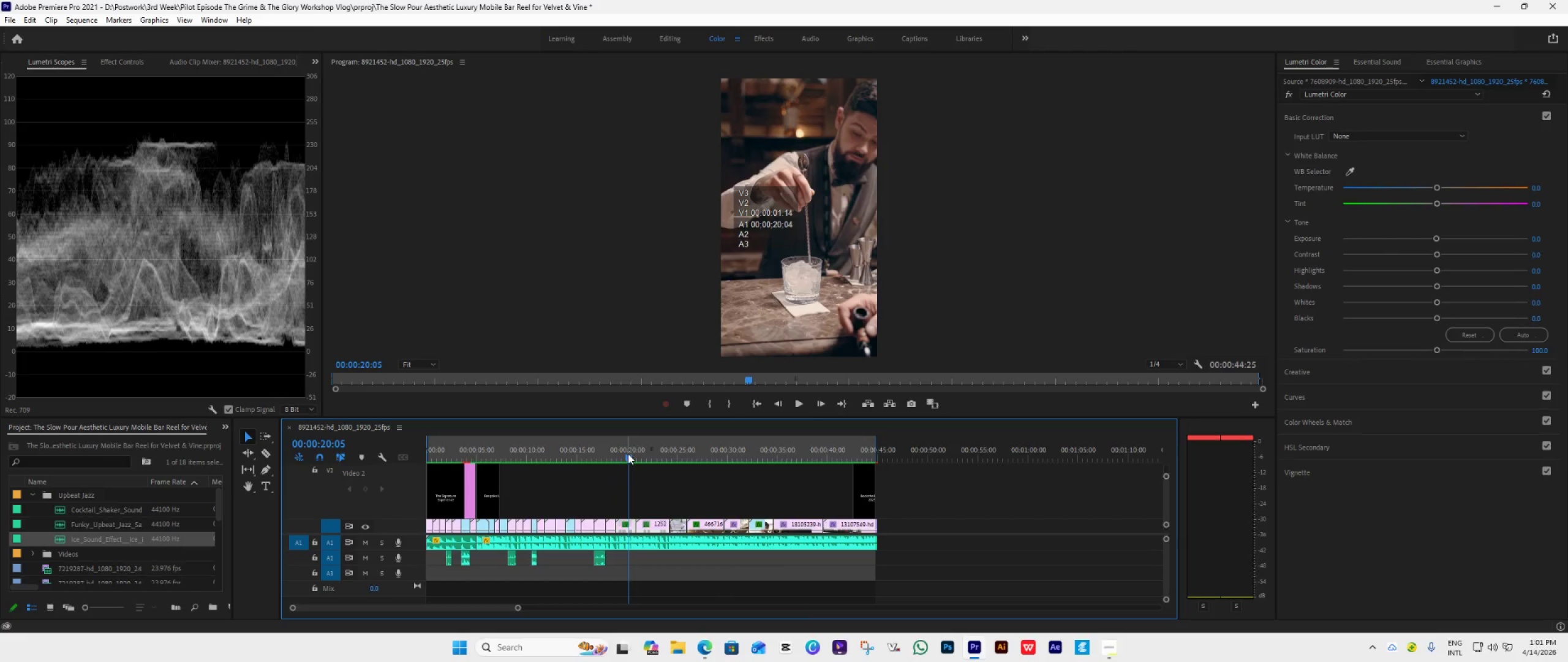 
left_click_drag(start_coordinate=[630, 456], to_coordinate=[597, 485])
 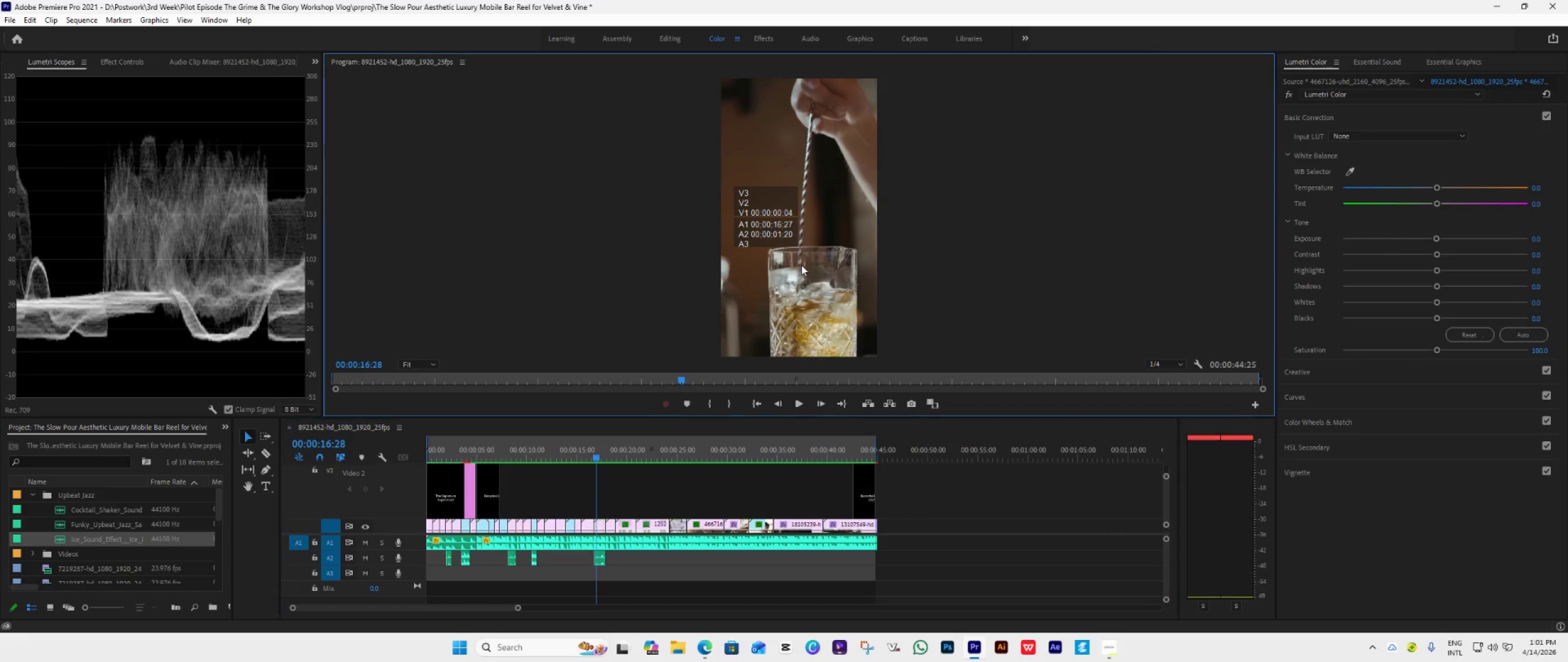 
double_click([801, 265])
 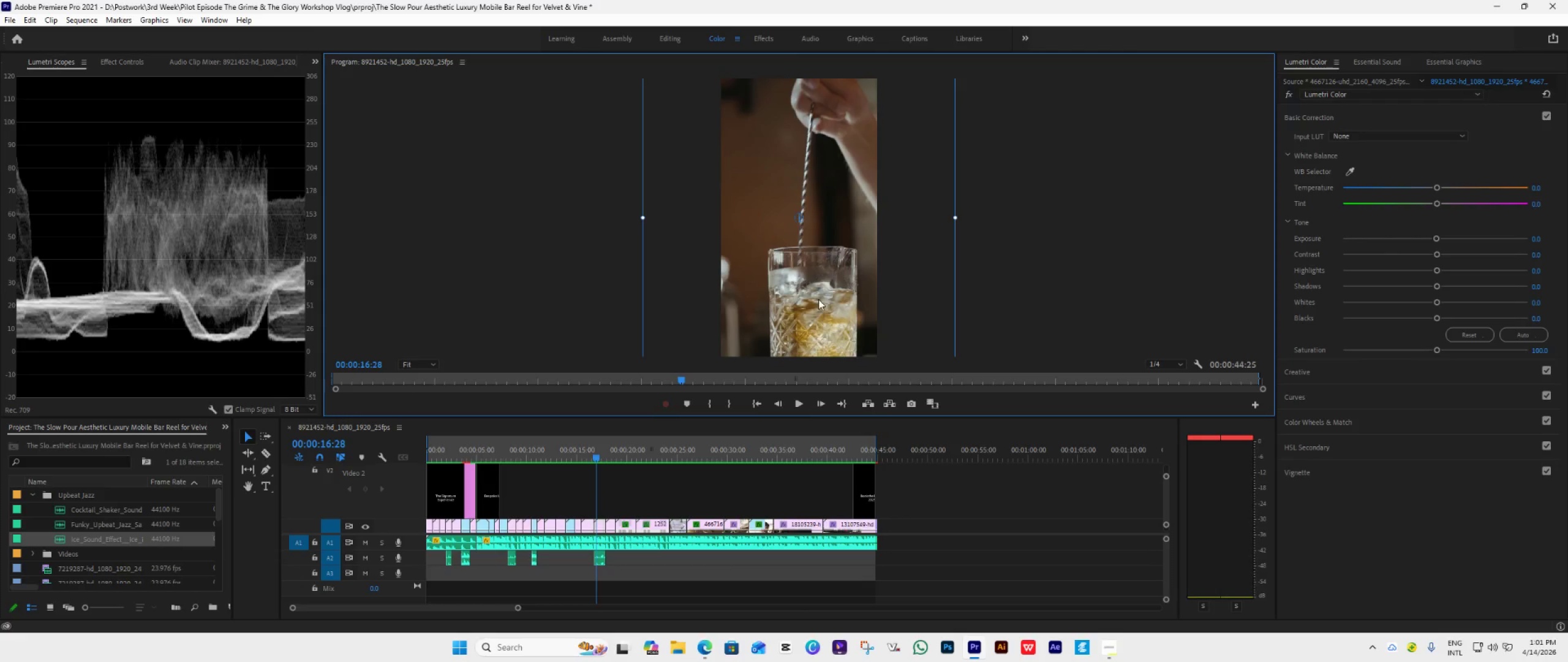 
left_click_drag(start_coordinate=[818, 299], to_coordinate=[822, 240])
 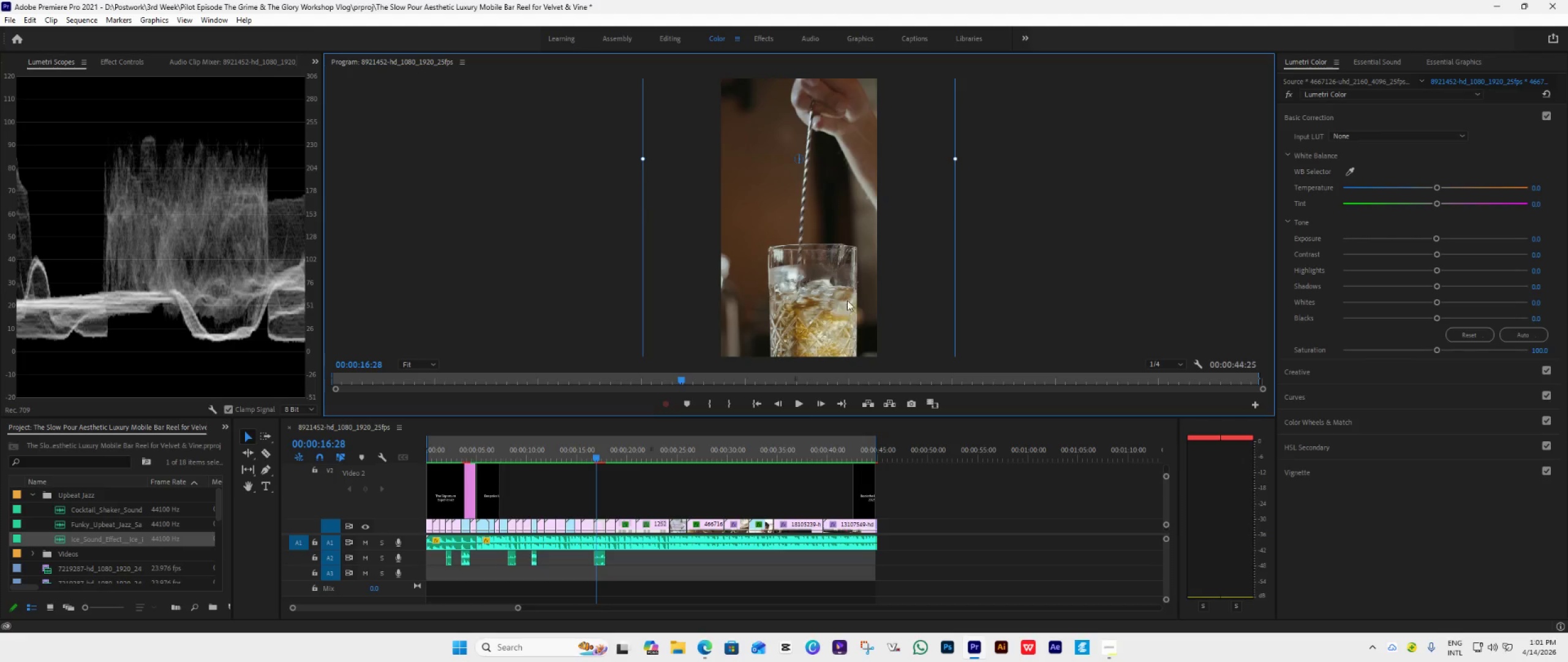 
hold_key(key=ShiftLeft, duration=0.89)
 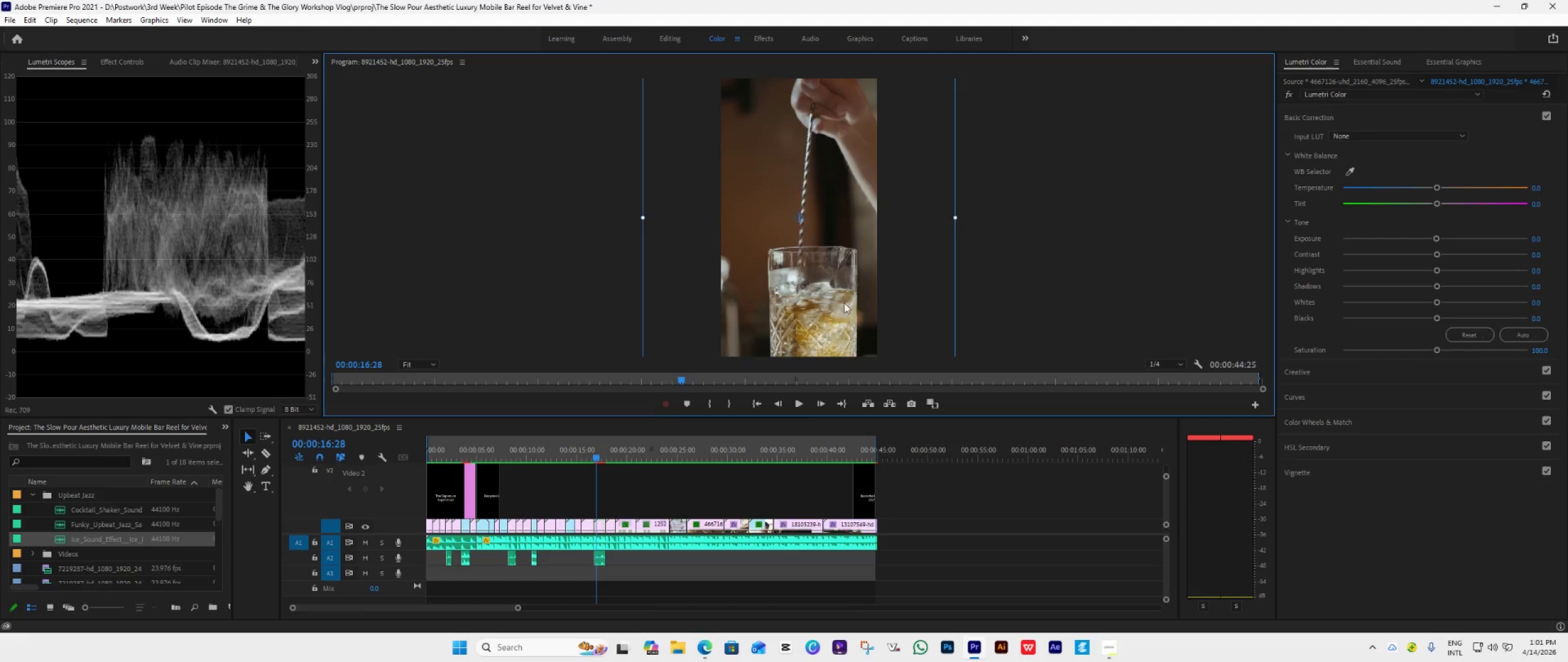 
left_click_drag(start_coordinate=[847, 306], to_coordinate=[842, 256])
 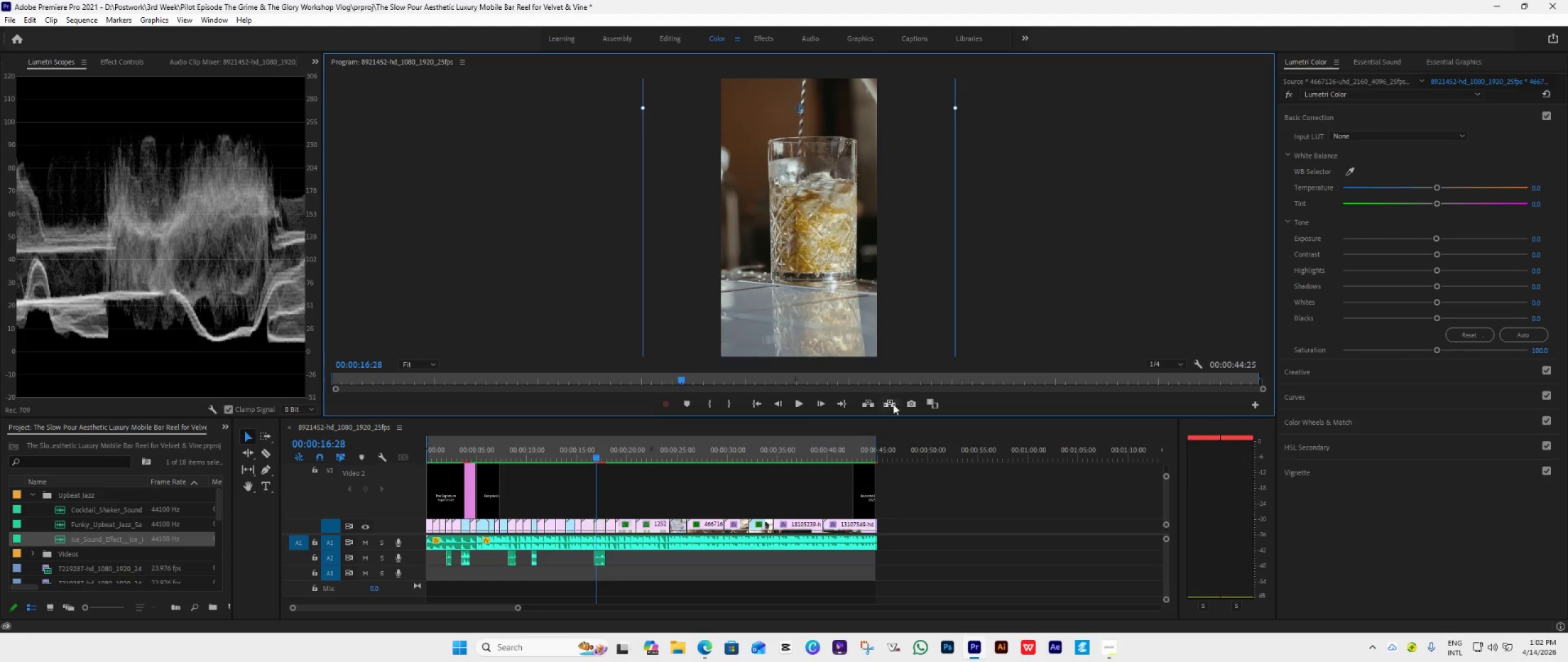 
hold_key(key=ShiftLeft, duration=1.52)
 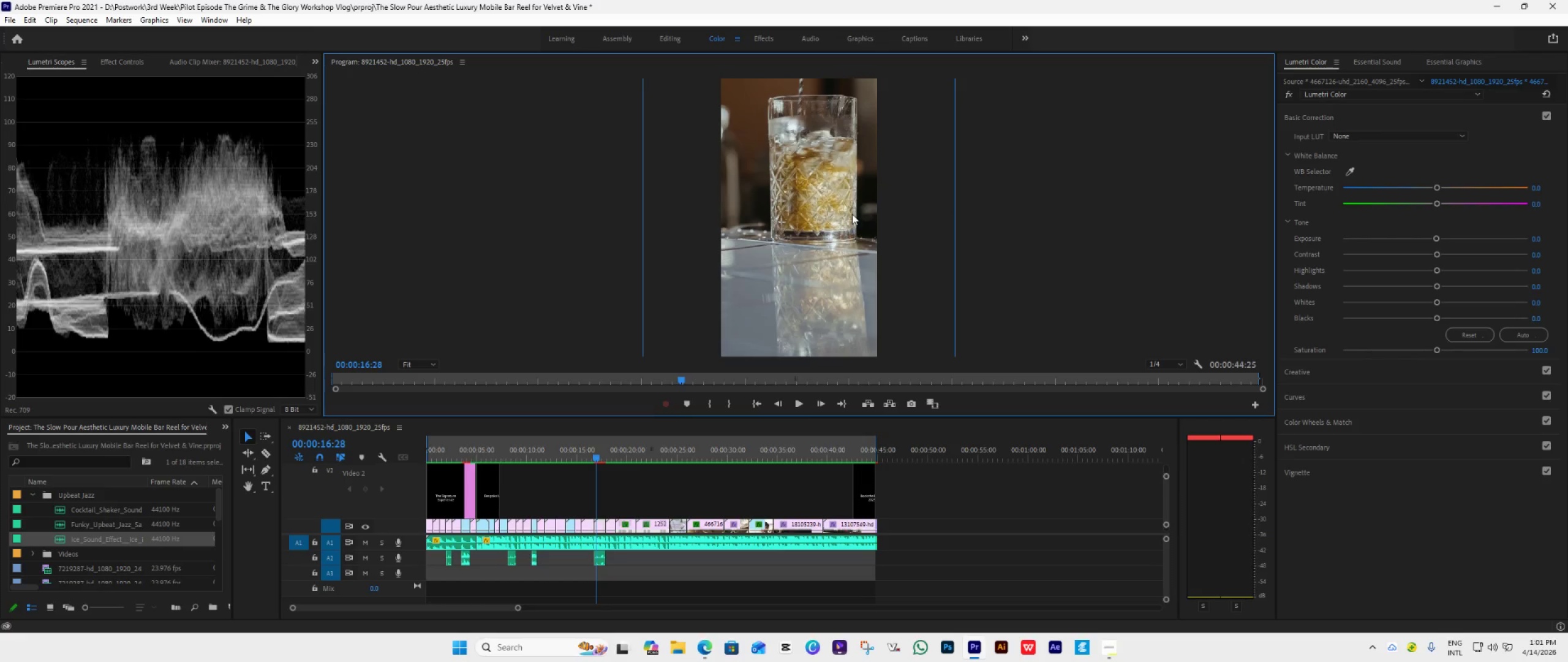 
hold_key(key=ShiftLeft, duration=1.54)
 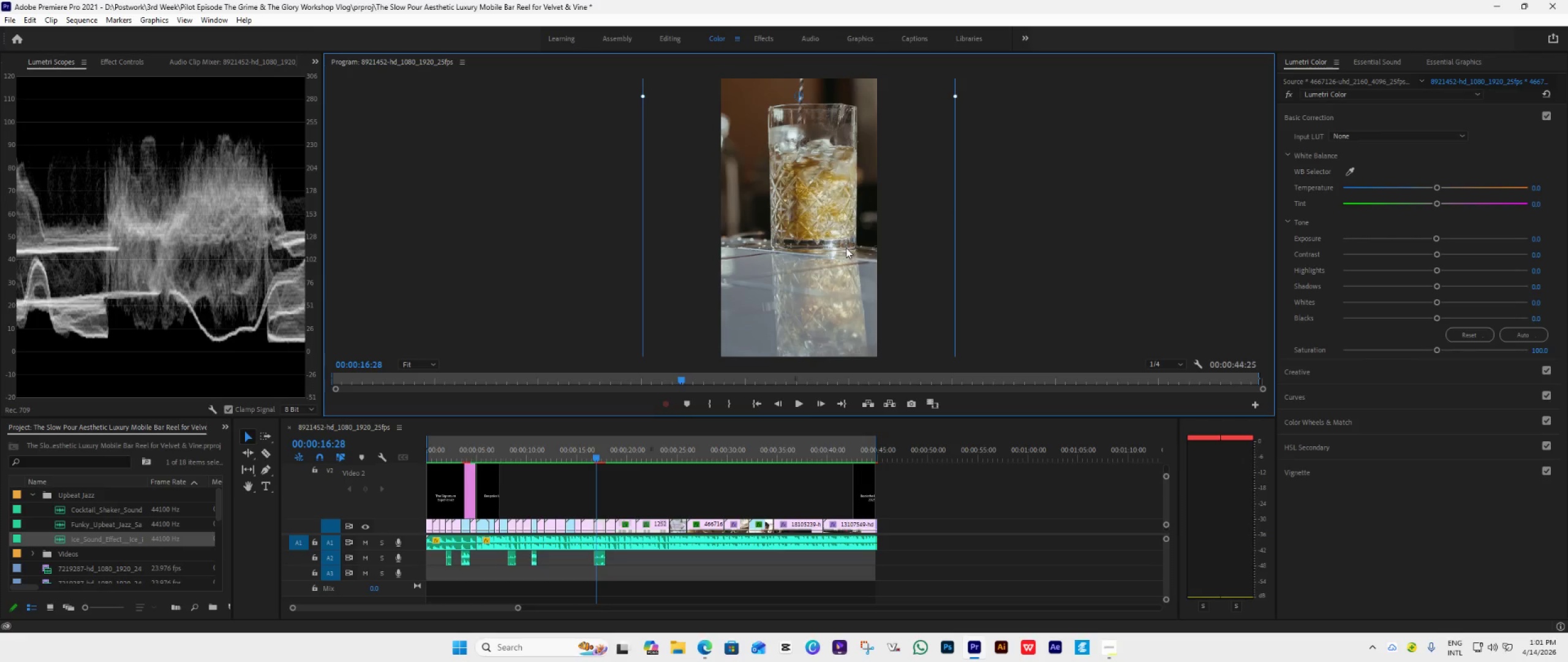 
hold_key(key=ShiftLeft, duration=1.53)
 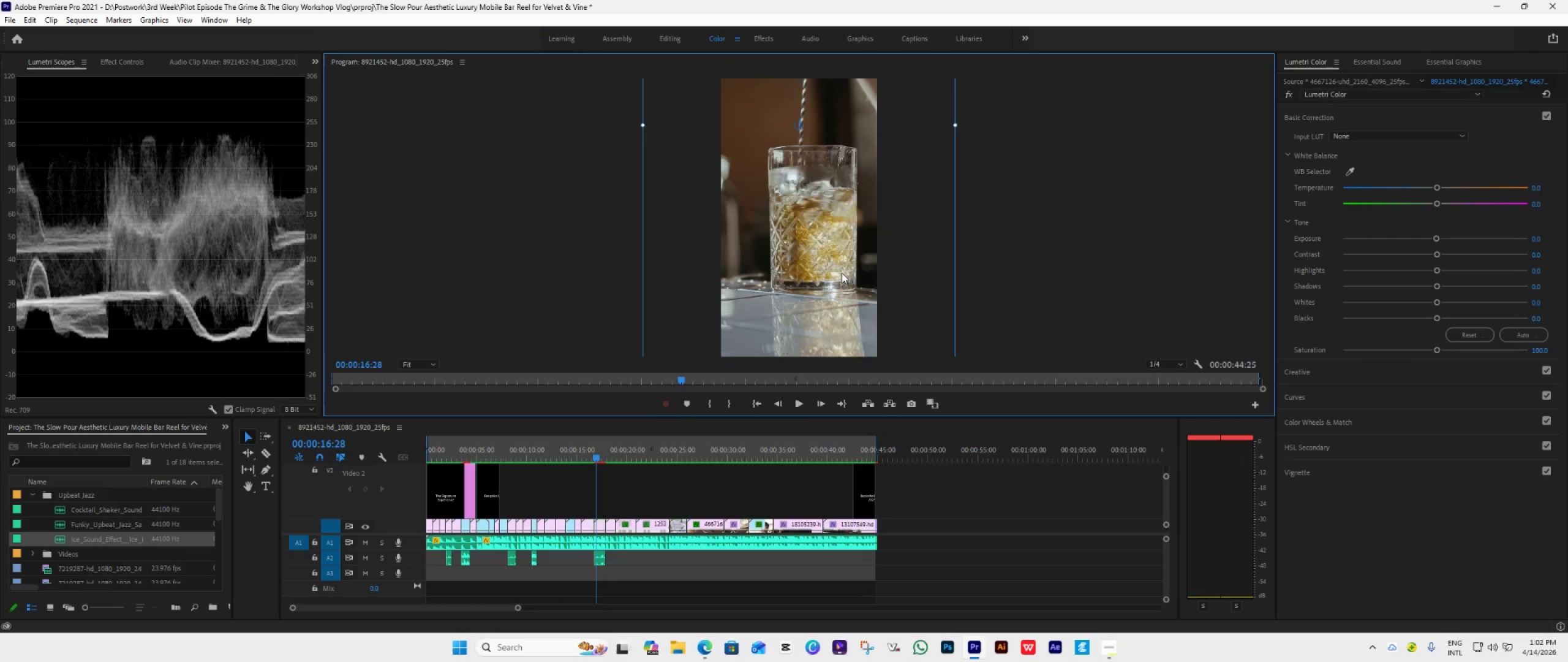 
hold_key(key=ShiftLeft, duration=1.52)
 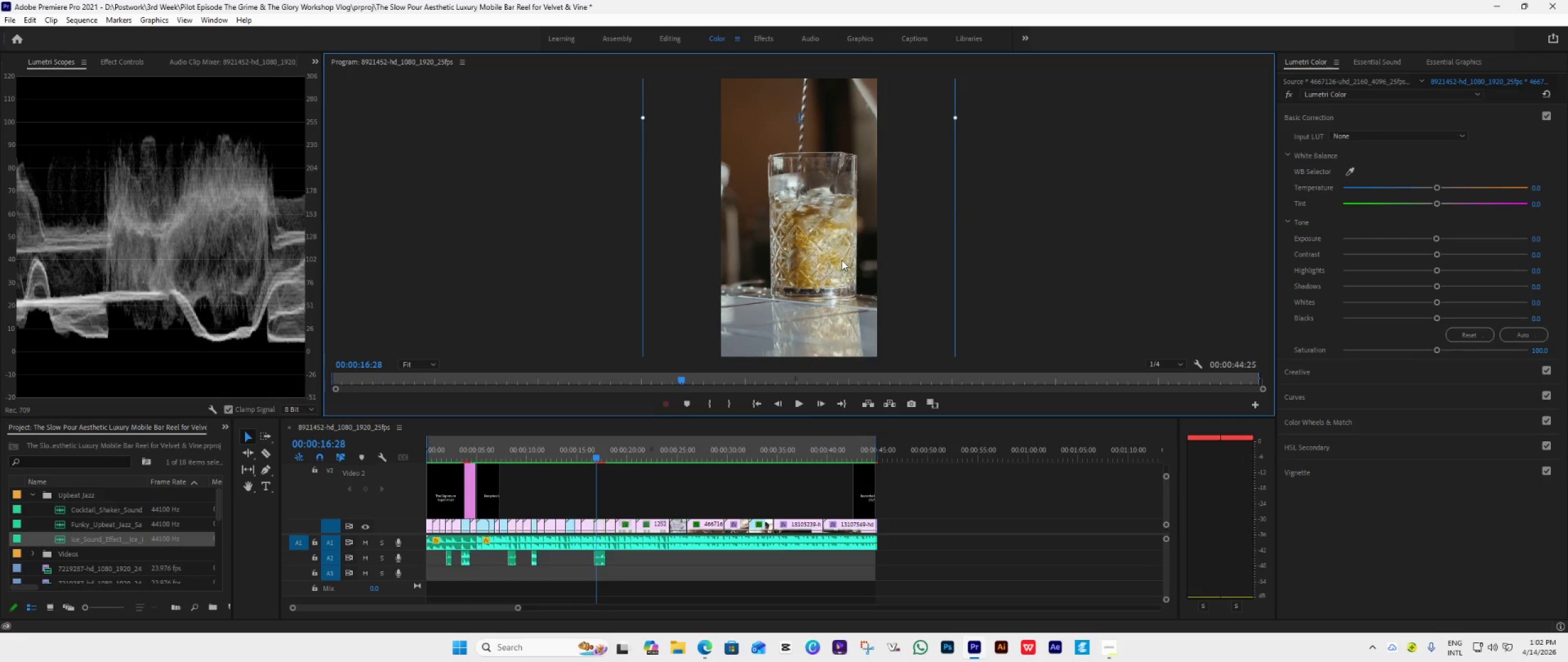 
hold_key(key=ShiftLeft, duration=1.51)
 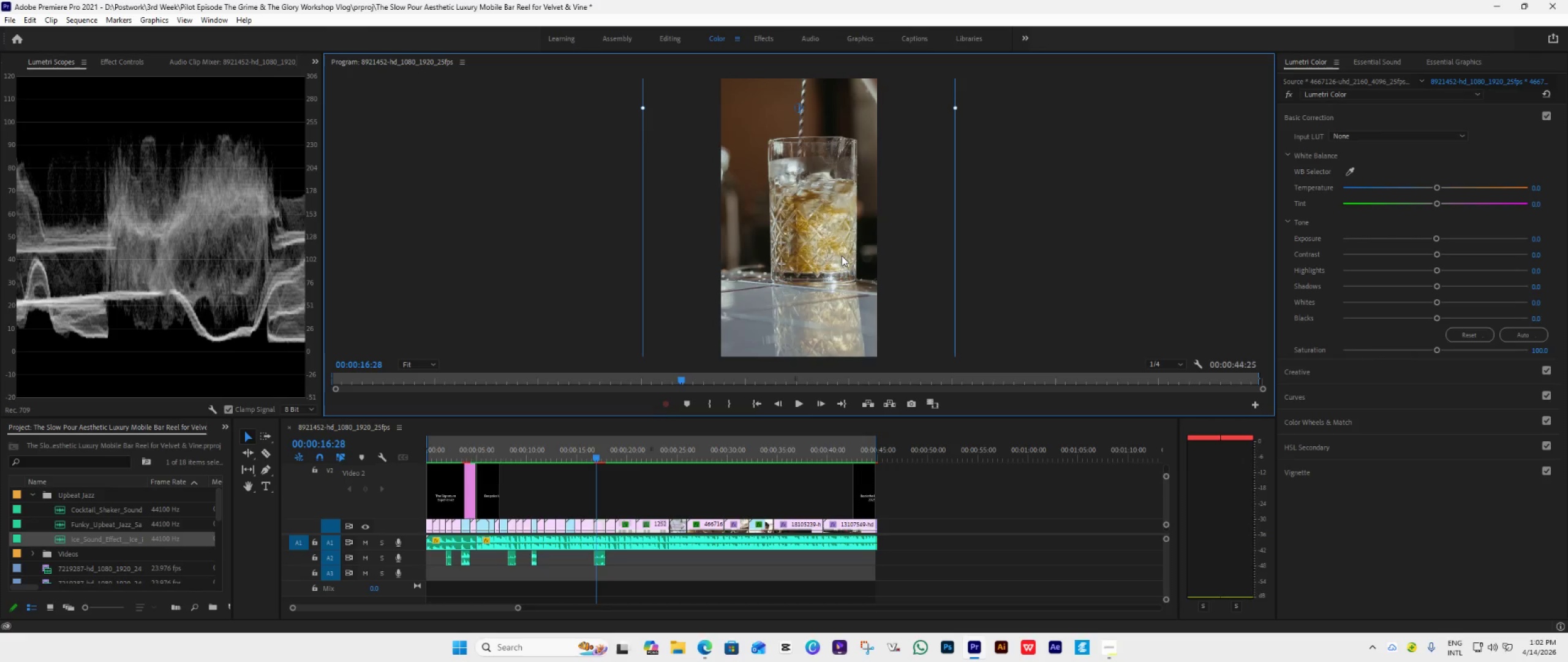 
hold_key(key=ShiftLeft, duration=0.9)
 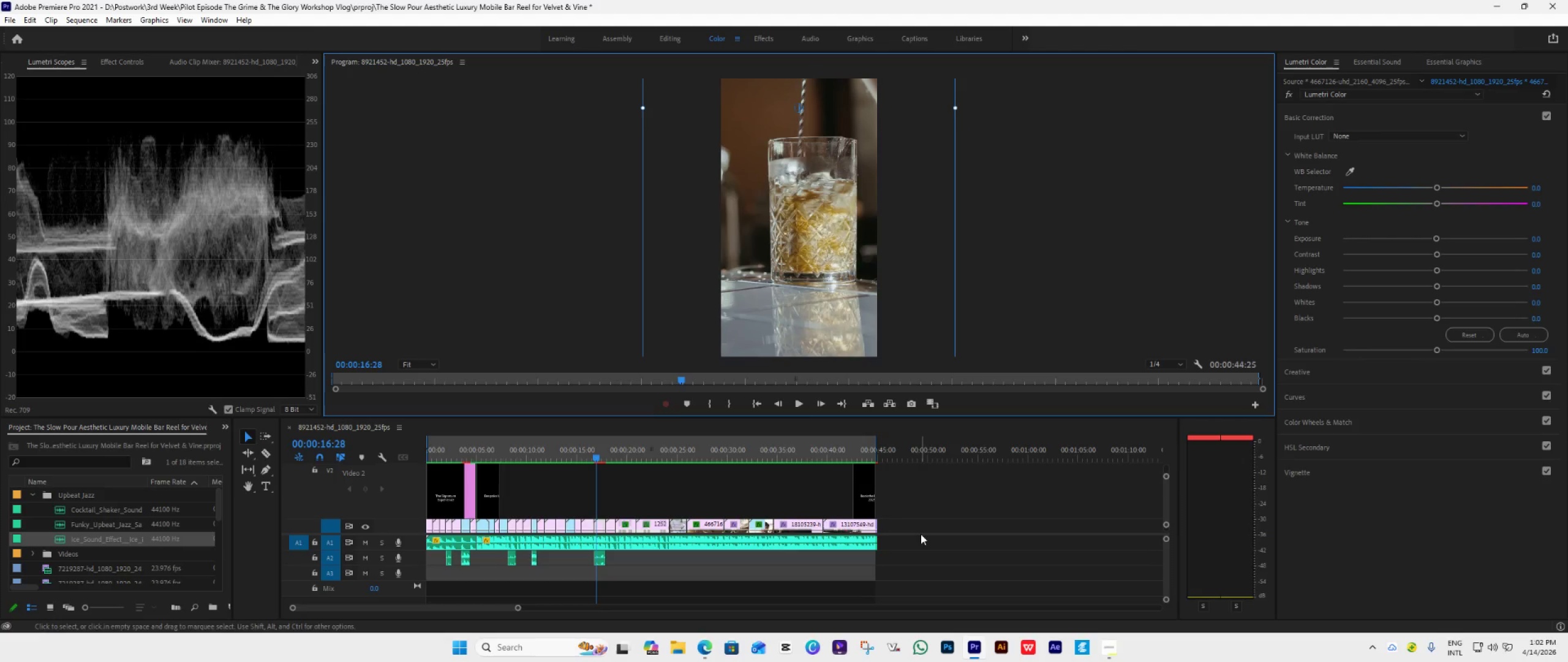 
key(Space)
 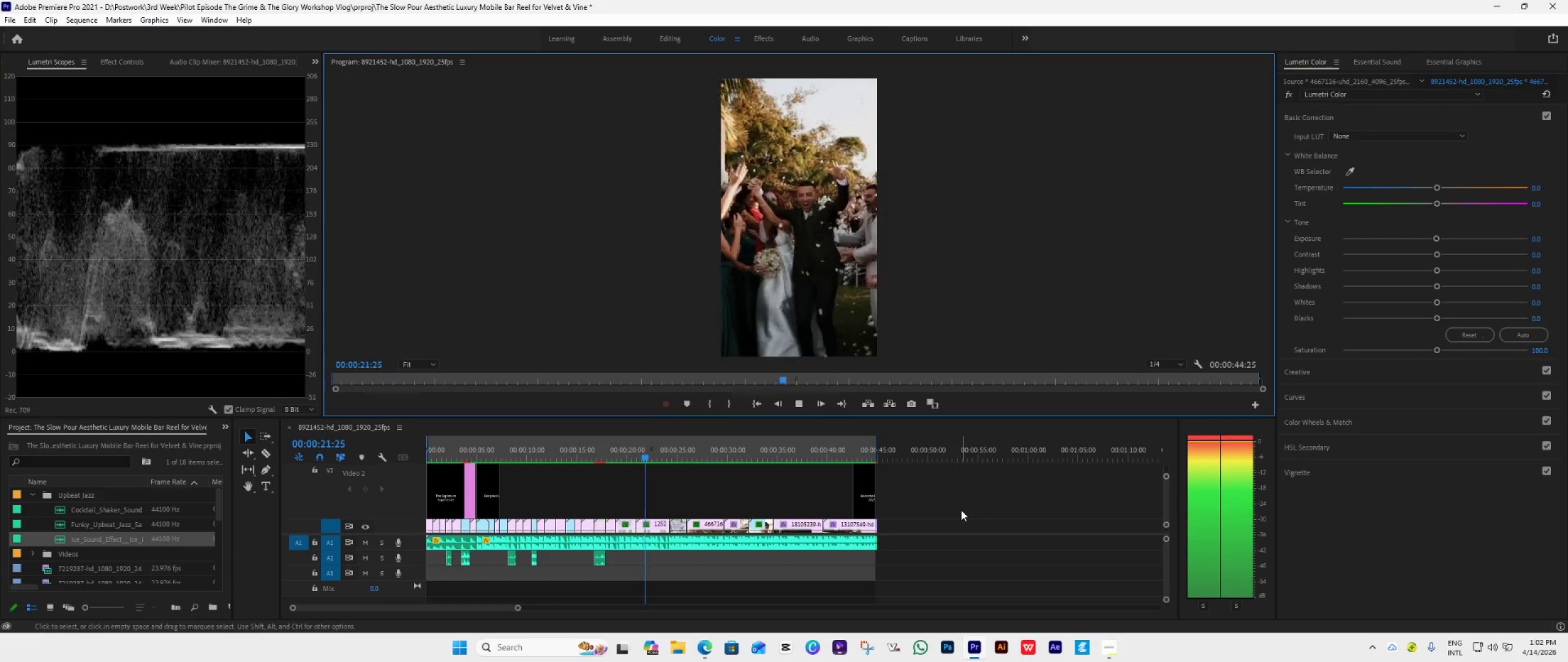 
wait(9.96)
 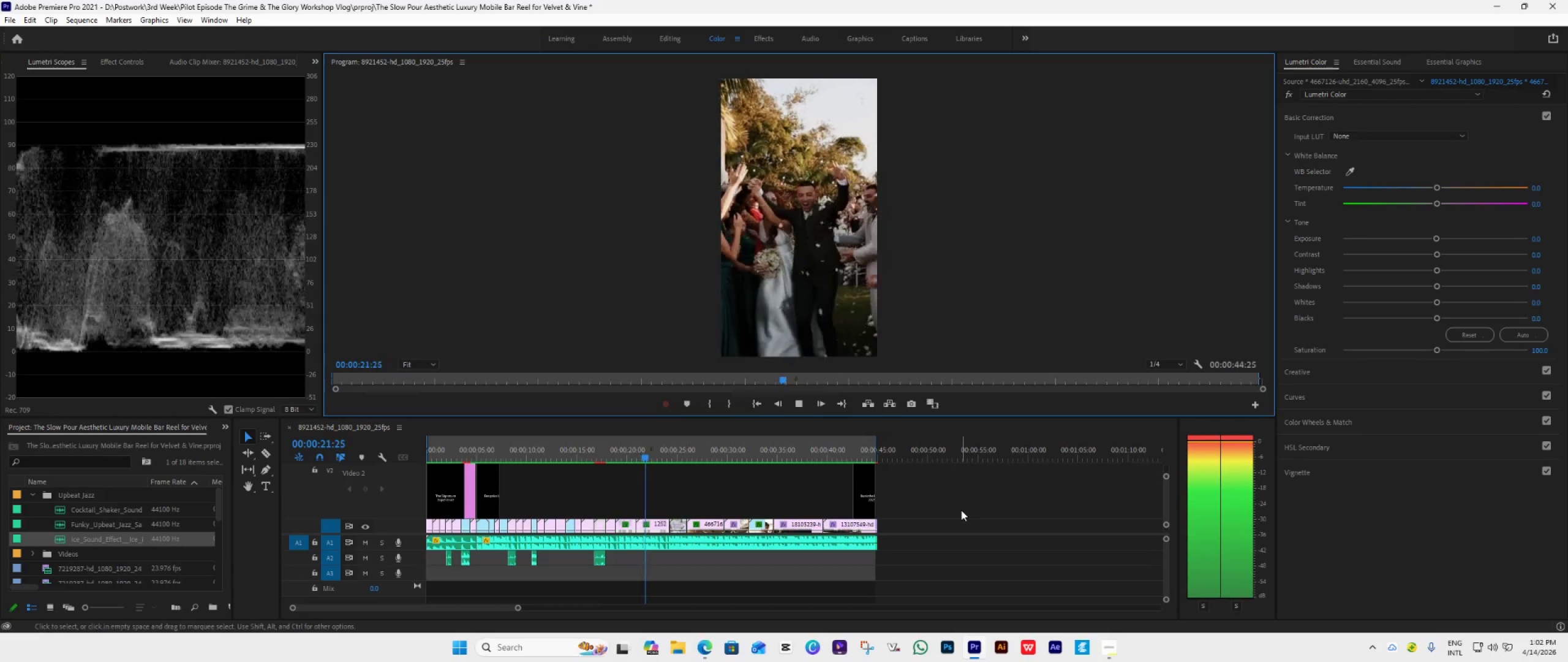 
key(Space)
 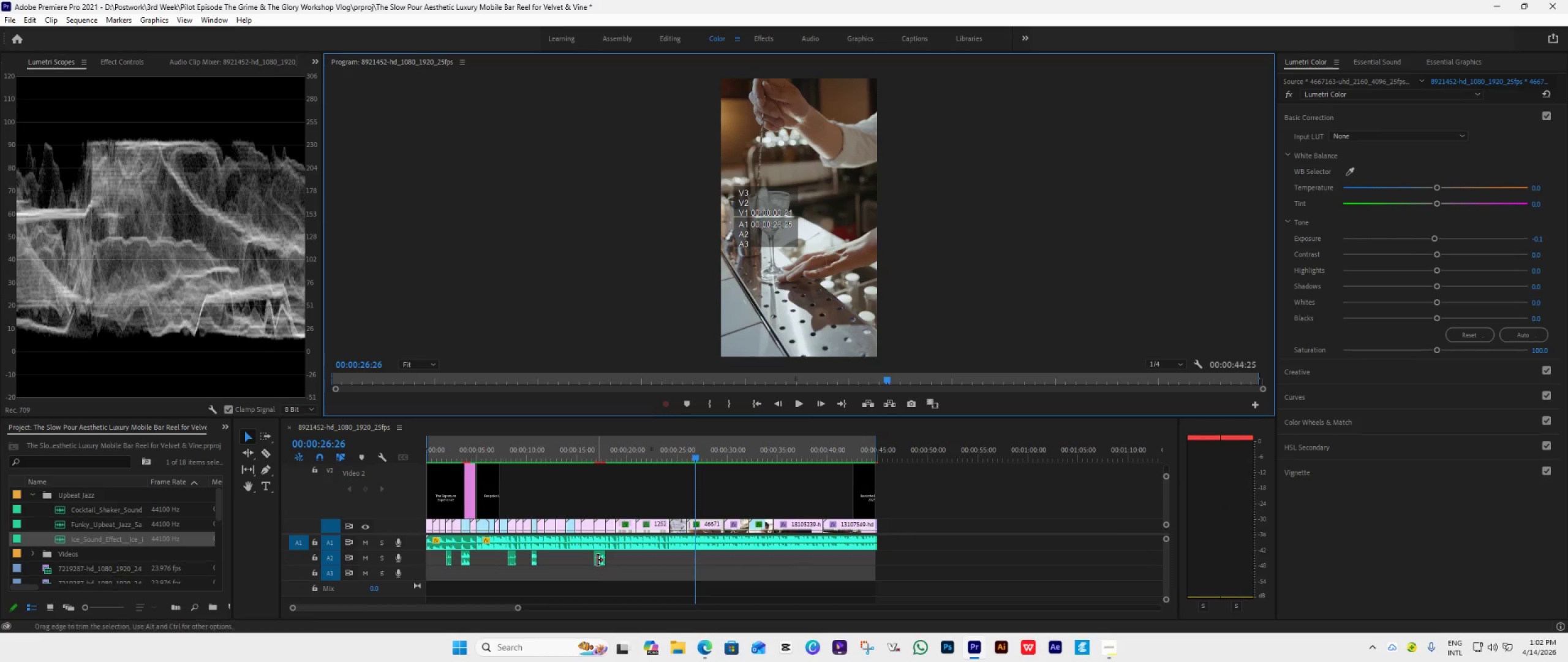 
left_click_drag(start_coordinate=[599, 560], to_coordinate=[690, 564])
 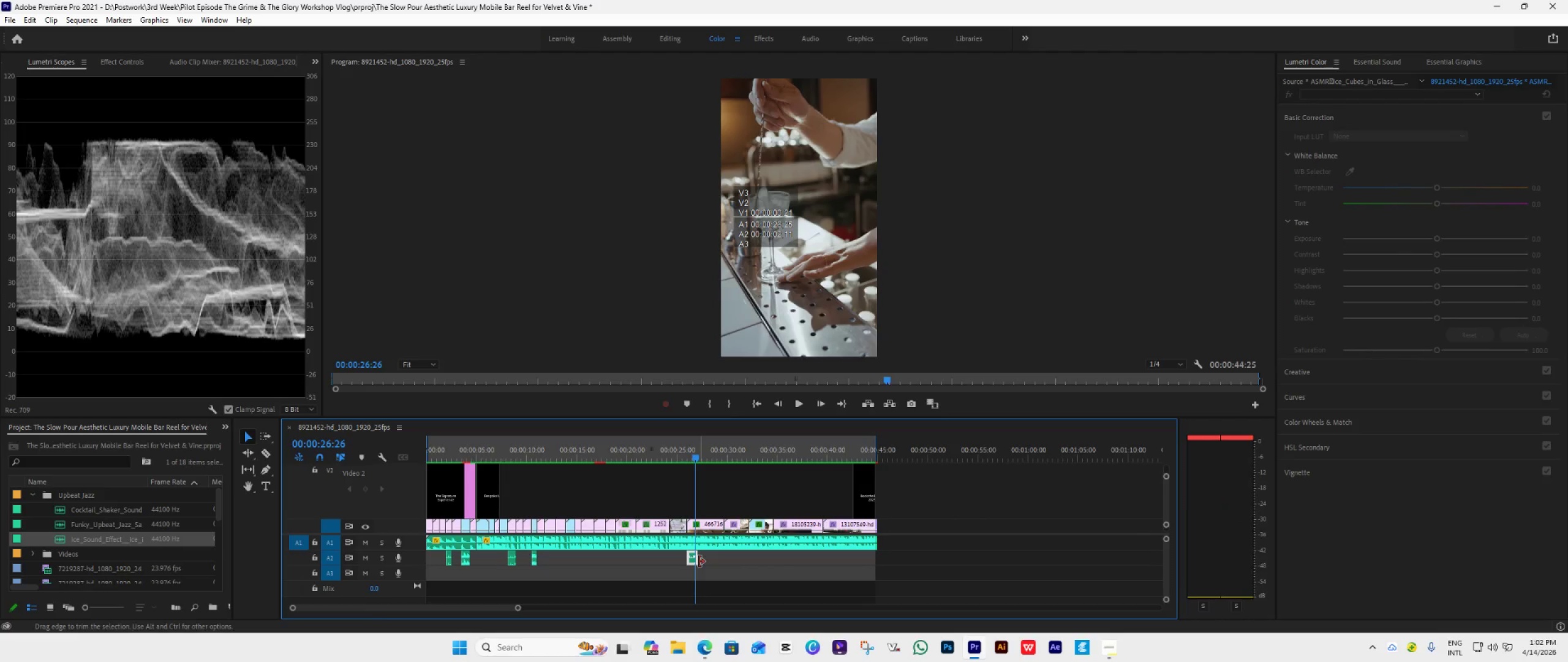 
hold_key(key=AltLeft, duration=1.53)
 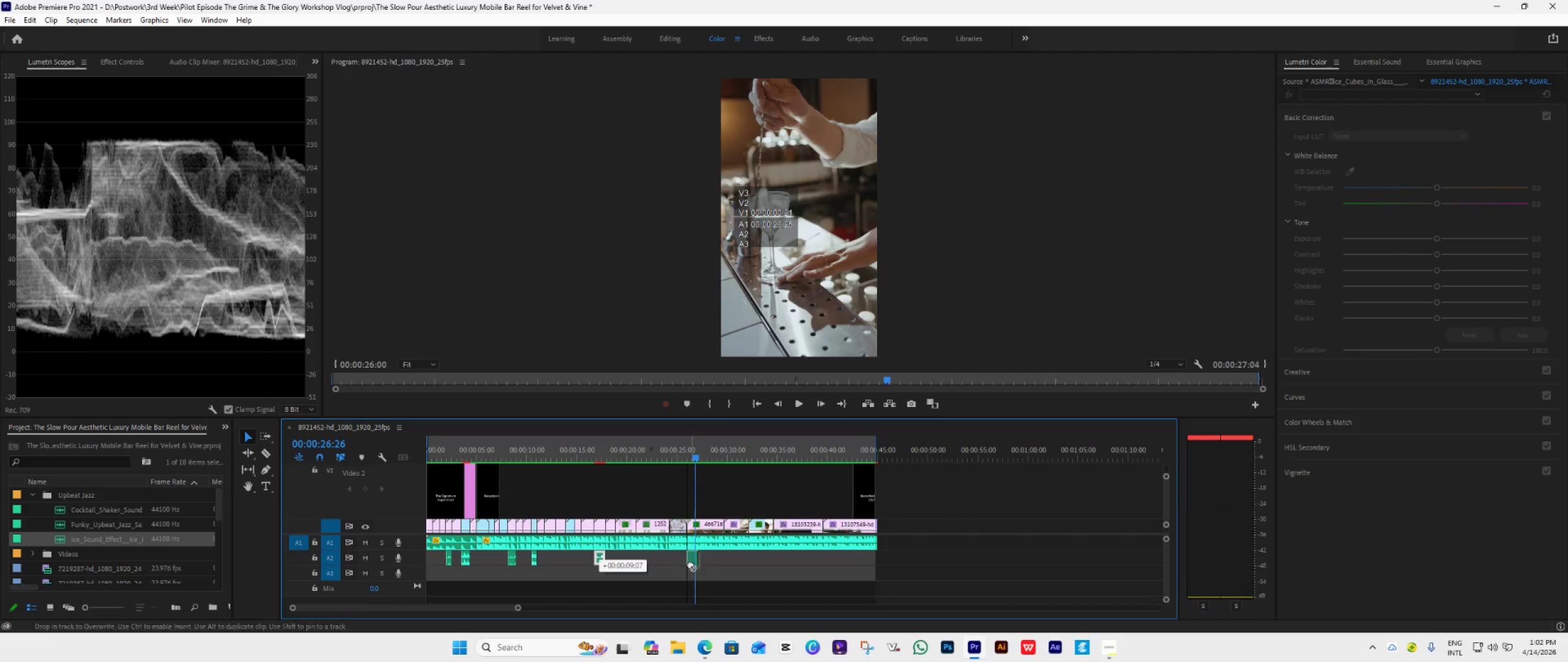 
hold_key(key=AltLeft, duration=0.53)
 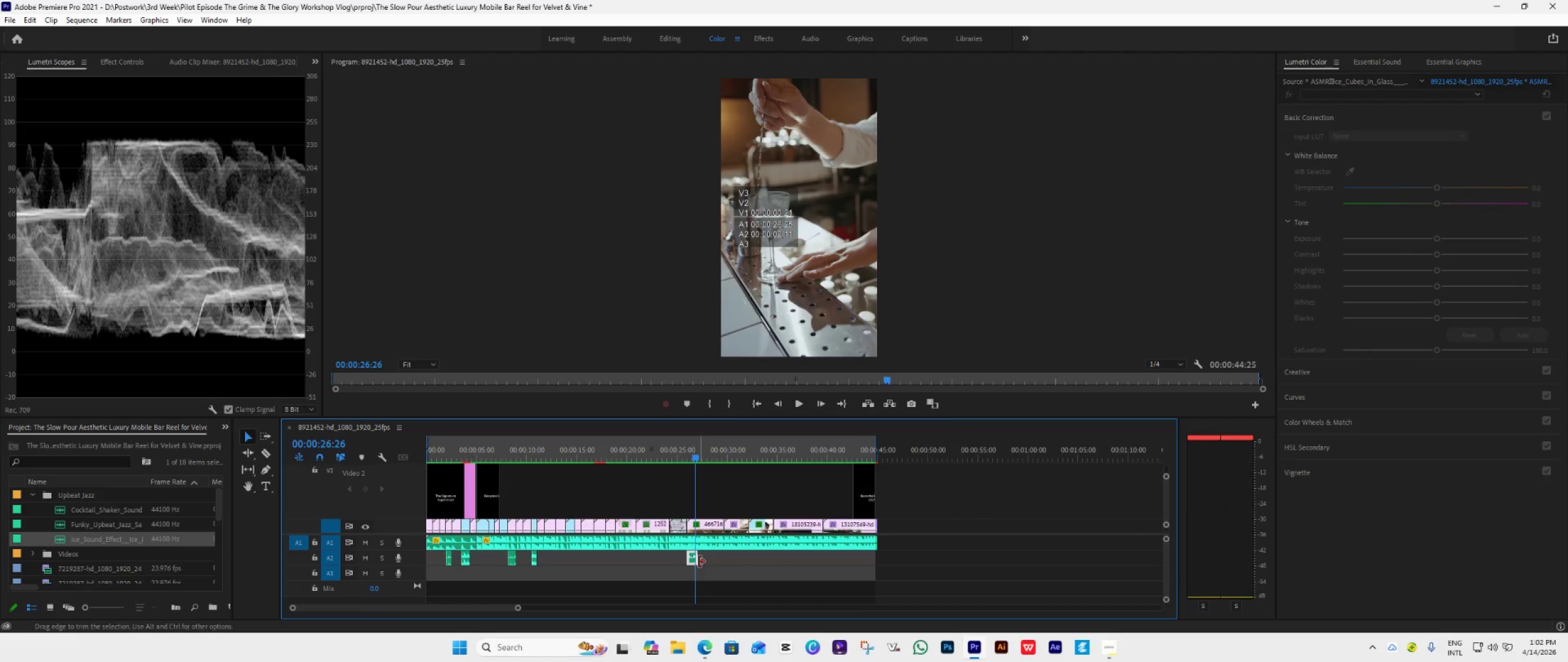 
left_click_drag(start_coordinate=[699, 561], to_coordinate=[723, 563])
 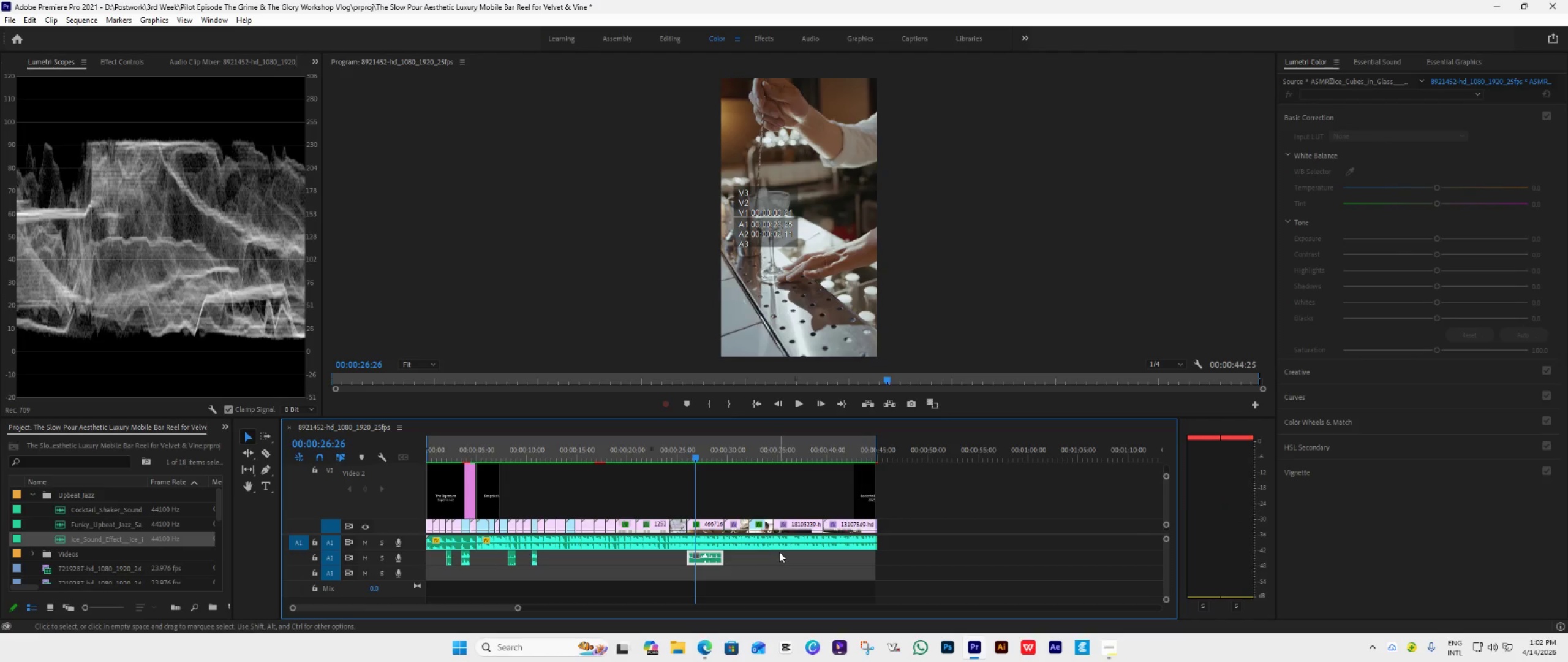 
key(Space)
 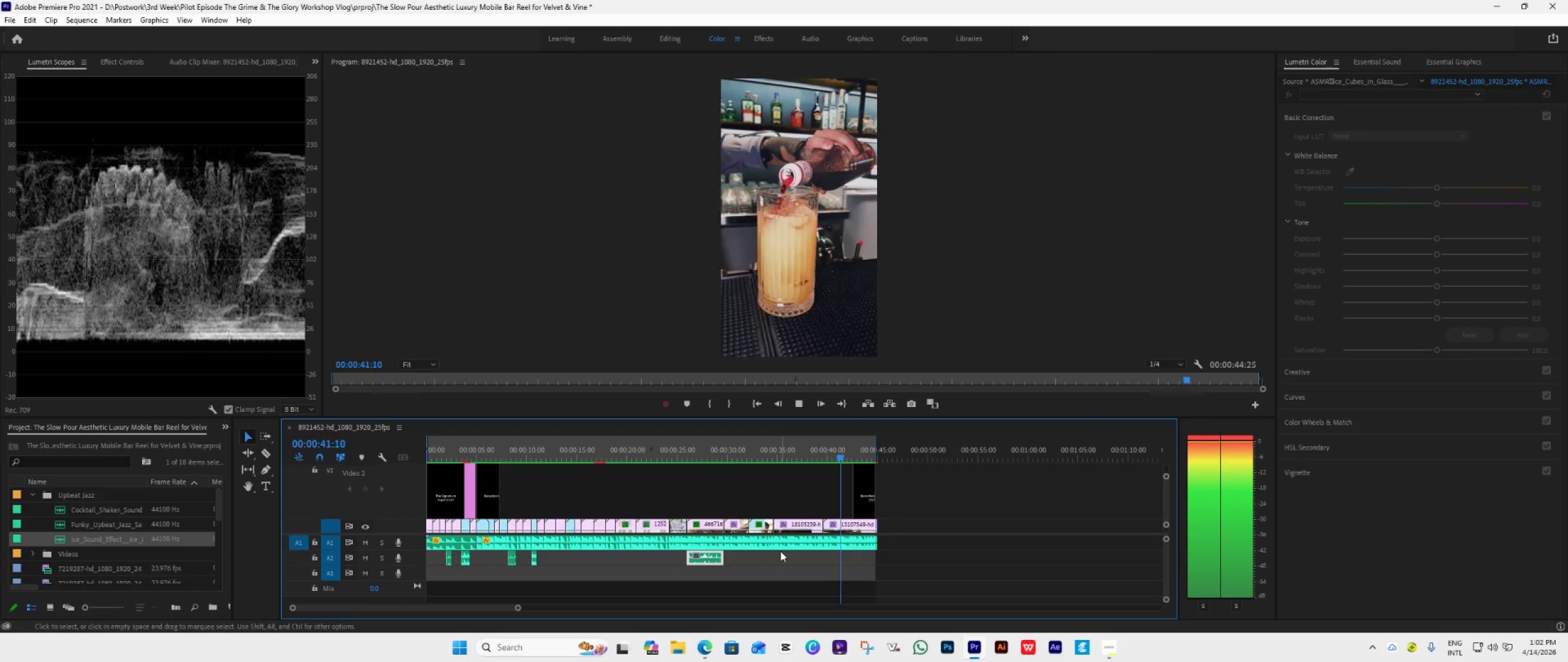 
wait(19.5)
 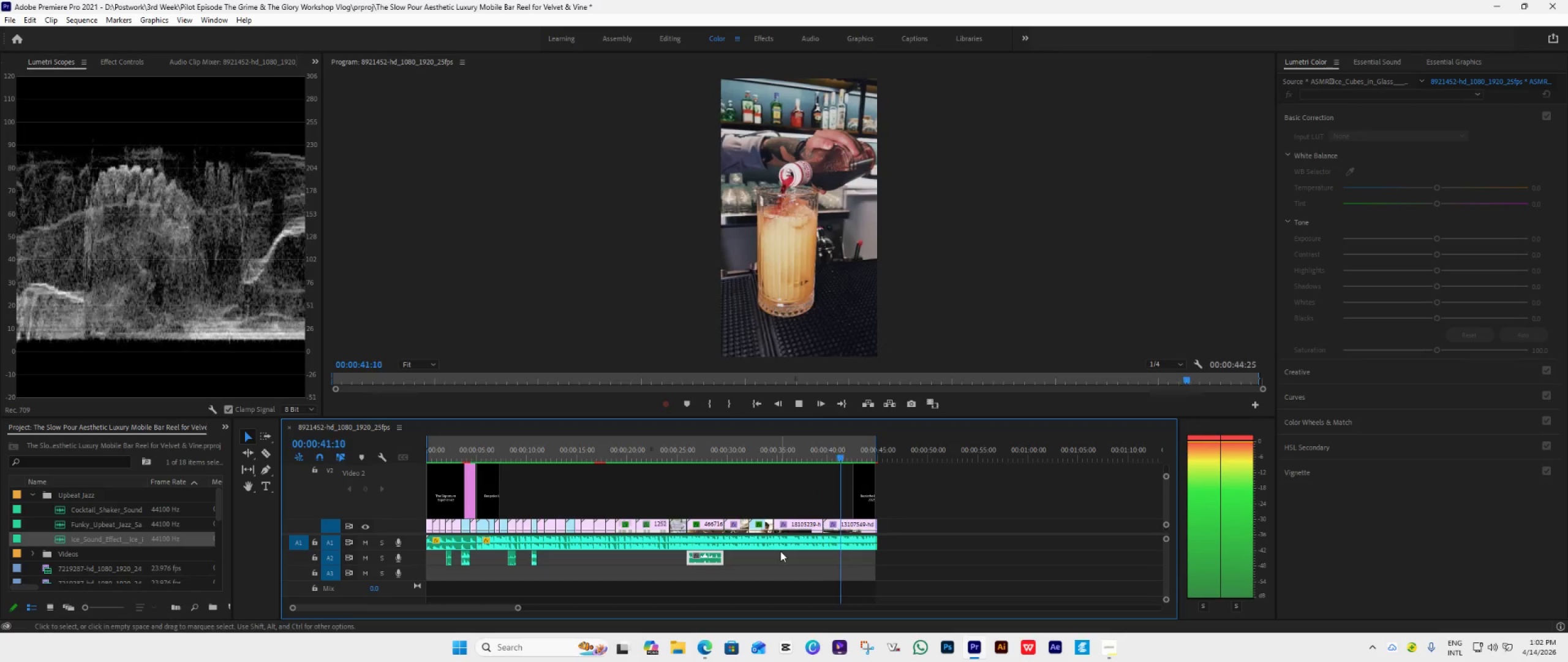 
left_click([761, 402])
 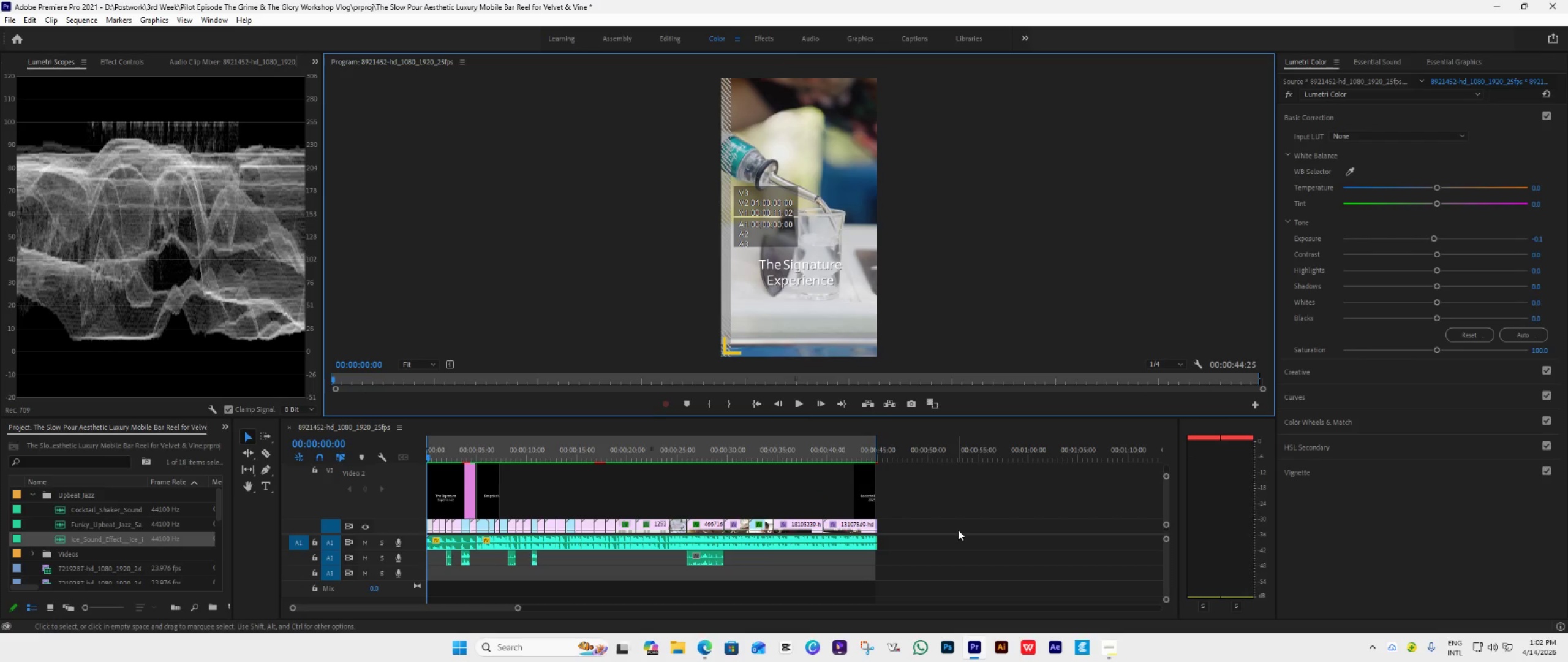 
key(Space)
 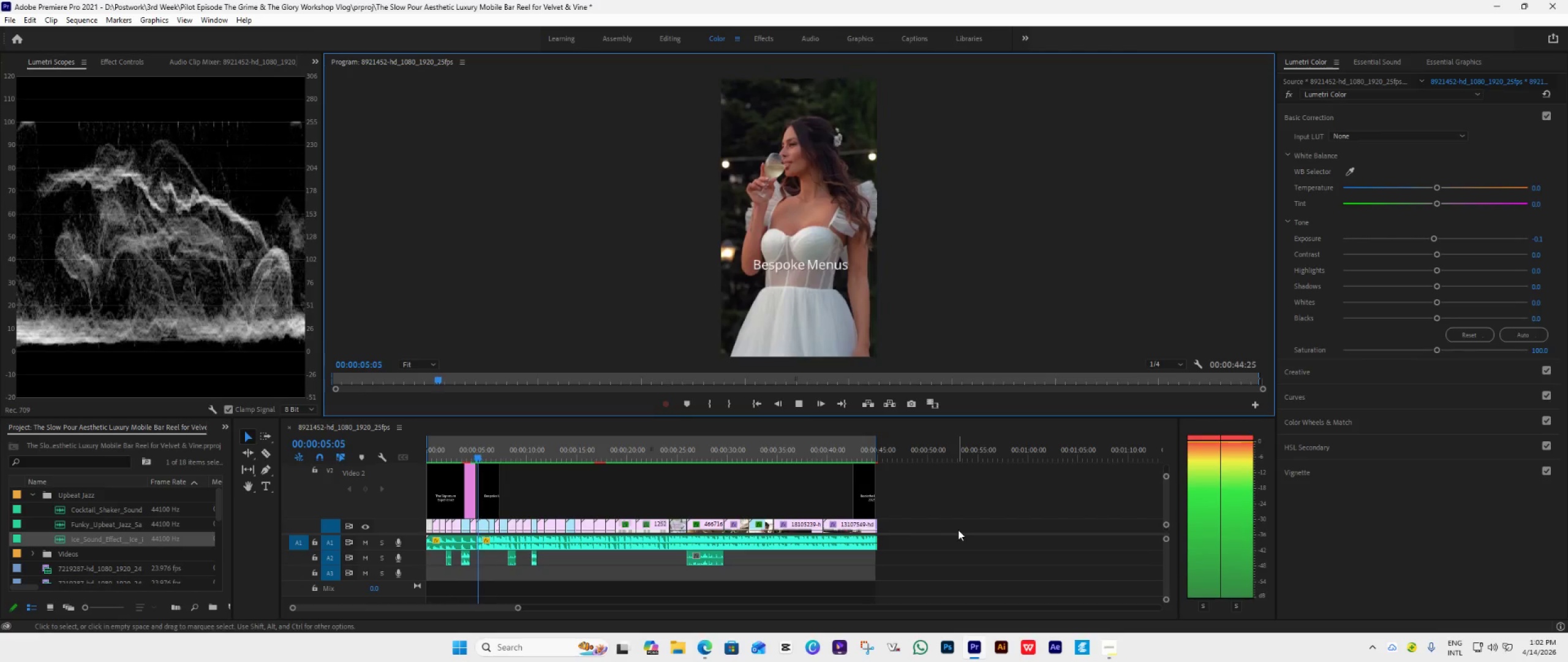 
wait(6.89)
 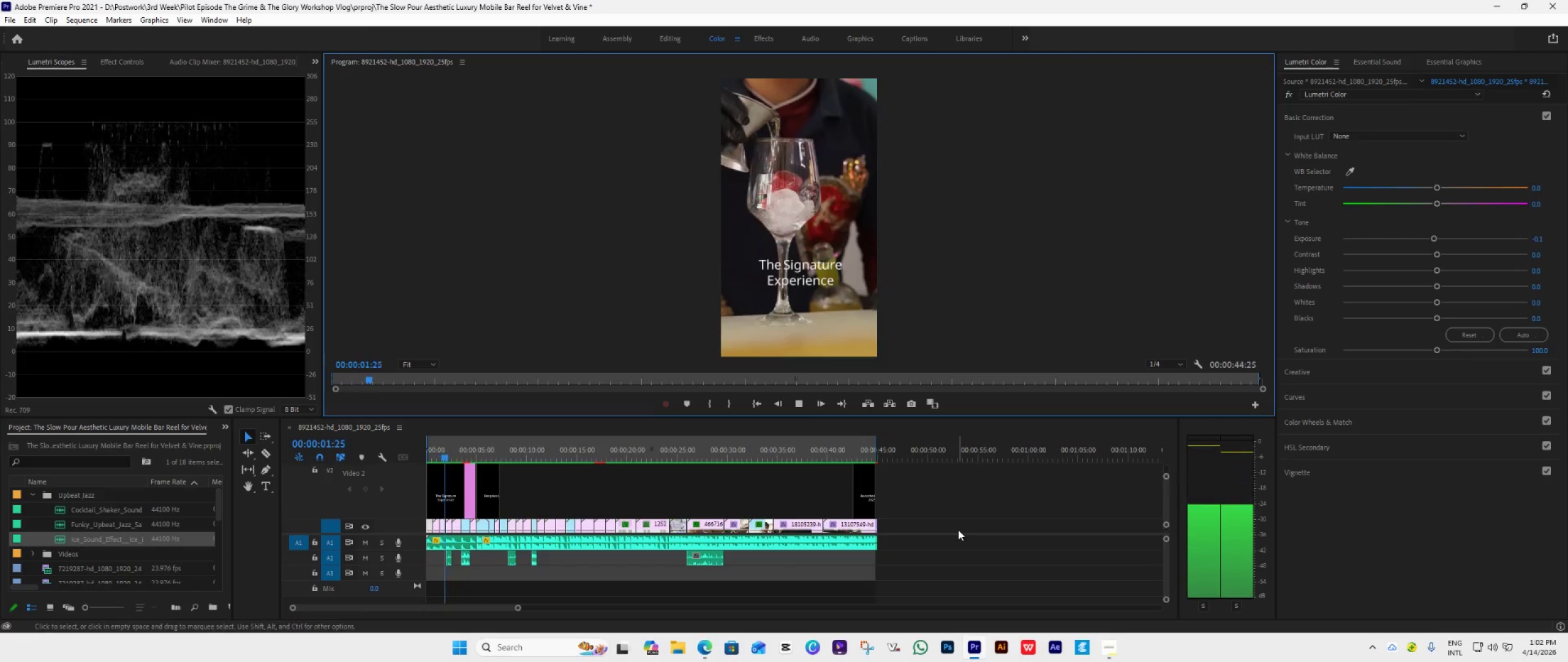 
key(Space)
 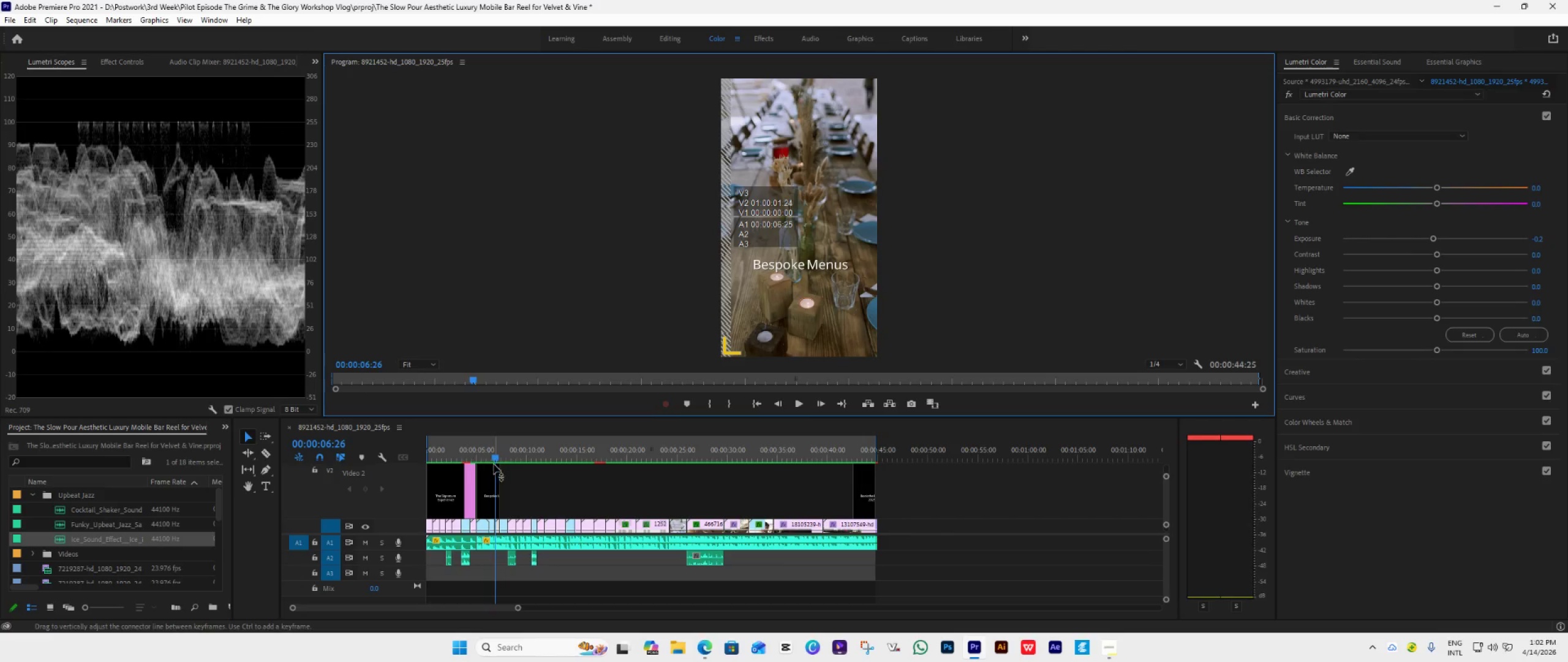 
left_click_drag(start_coordinate=[498, 457], to_coordinate=[491, 465])
 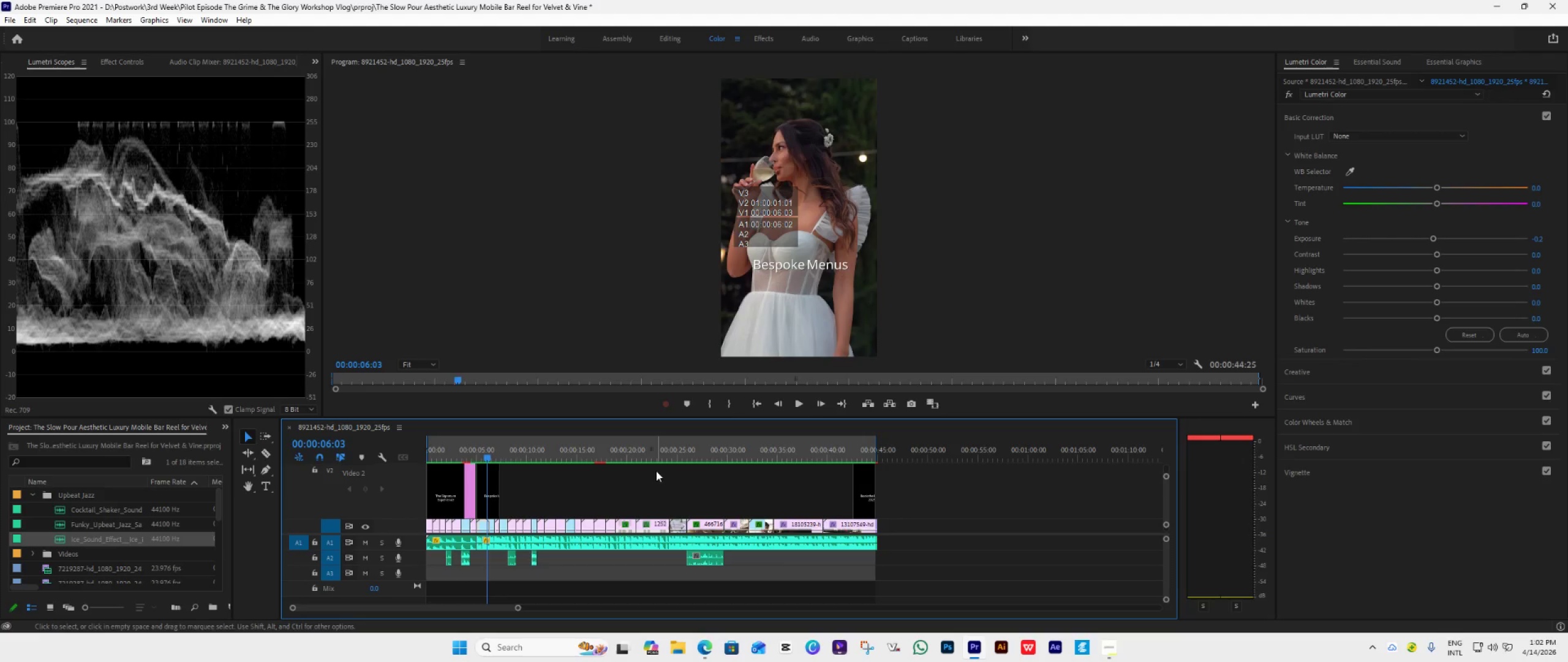 
key(Alt+AltLeft)
 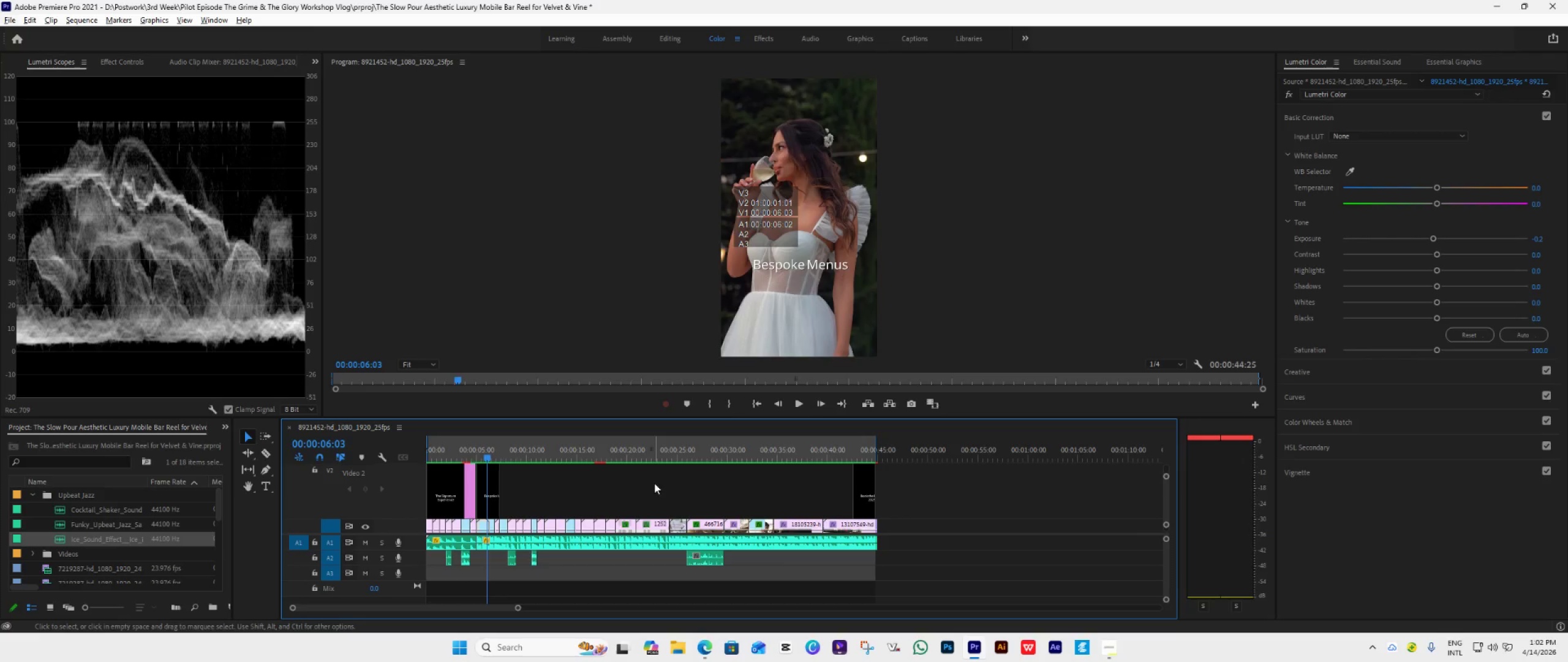 
hold_key(key=ControlLeft, duration=0.6)
scroll: coordinate [654, 483], scroll_direction: up, amount: 6.0
 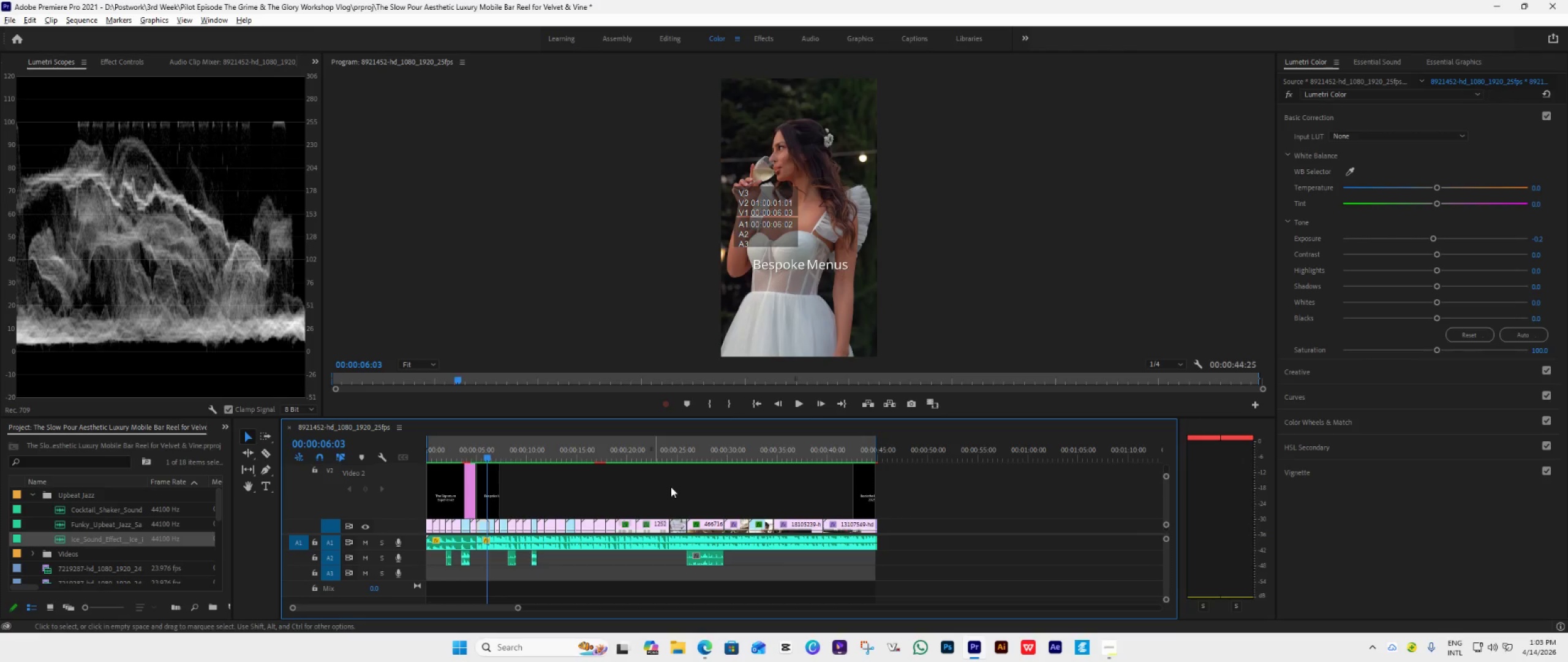 
left_click([671, 489])
 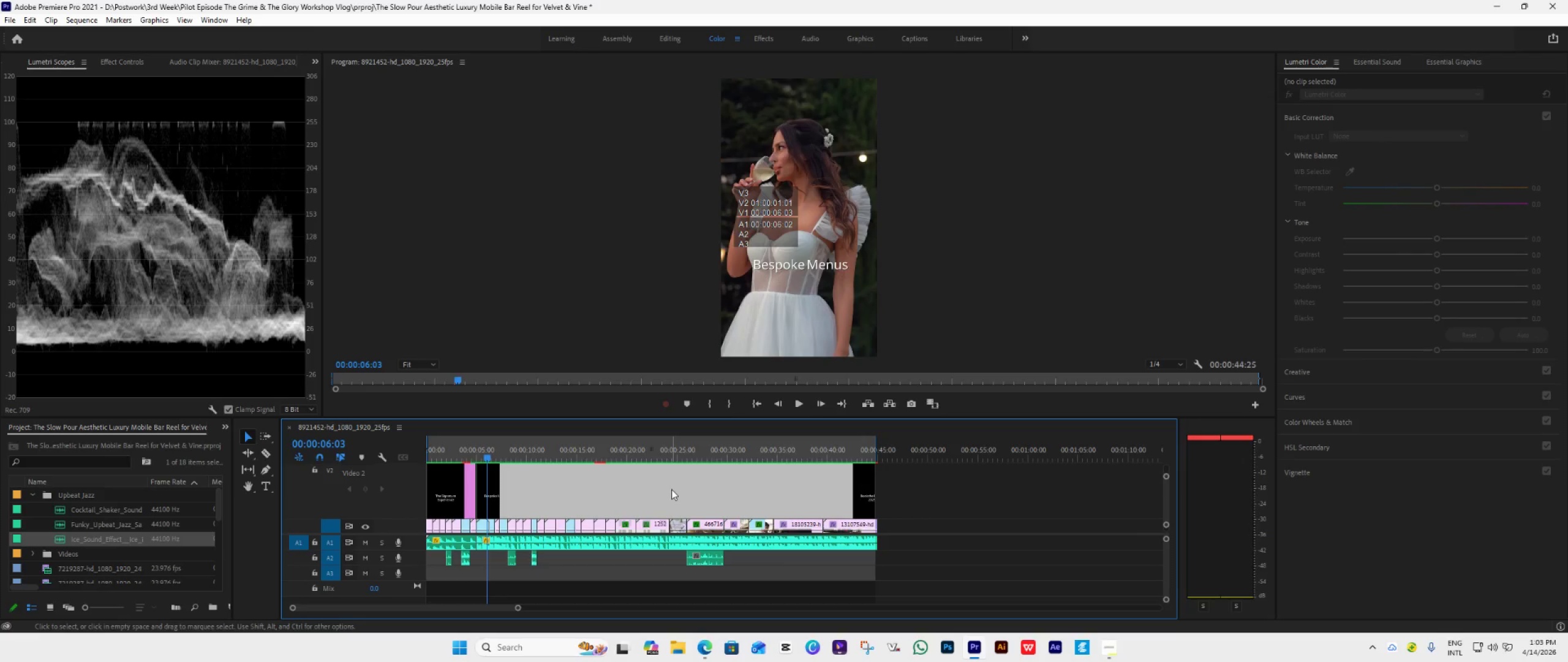 
hold_key(key=ControlLeft, duration=0.95)
scroll: coordinate [671, 489], scroll_direction: up, amount: 8.0
 